 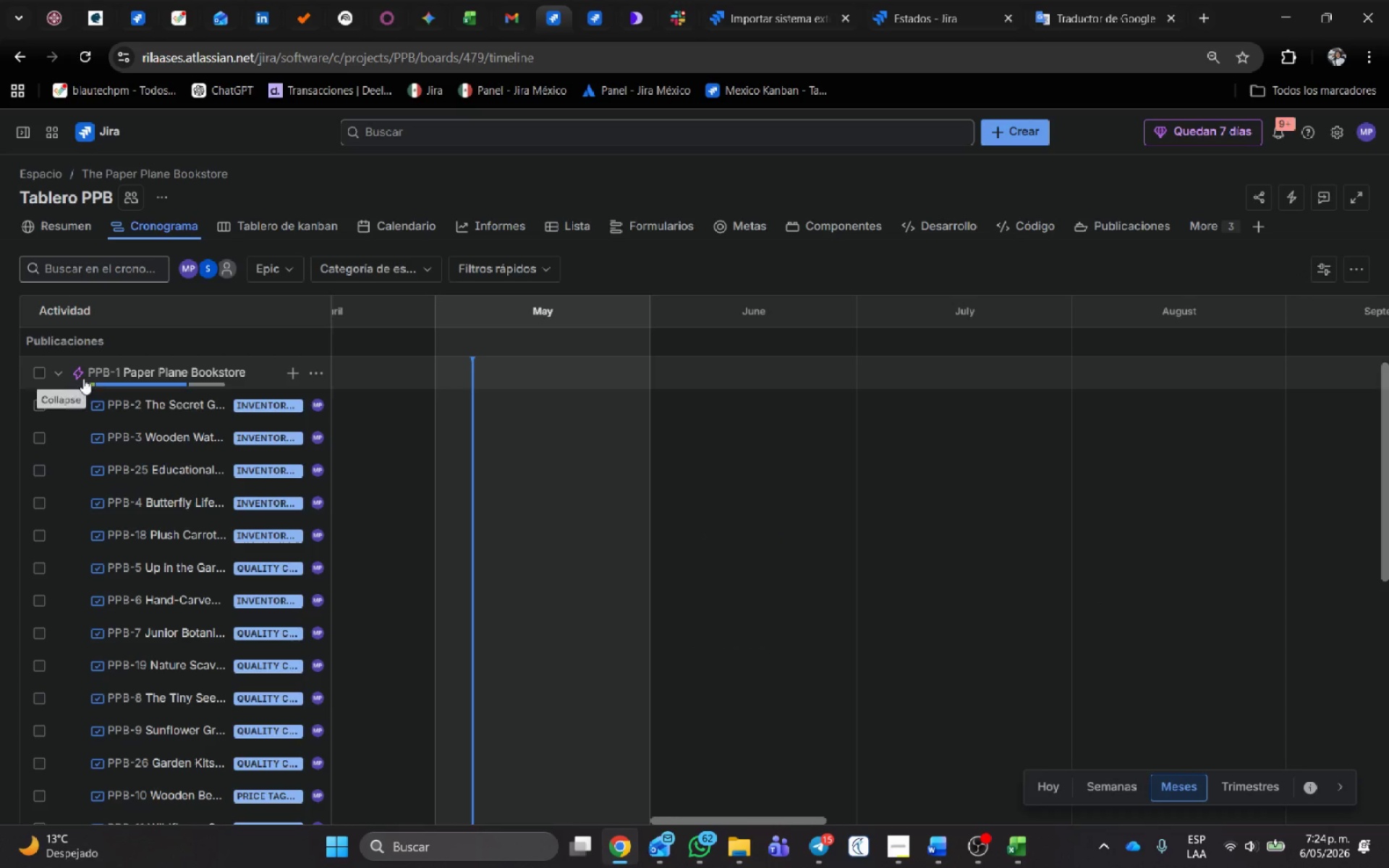 
scroll: coordinate [394, 517], scroll_direction: down, amount: 5.0
 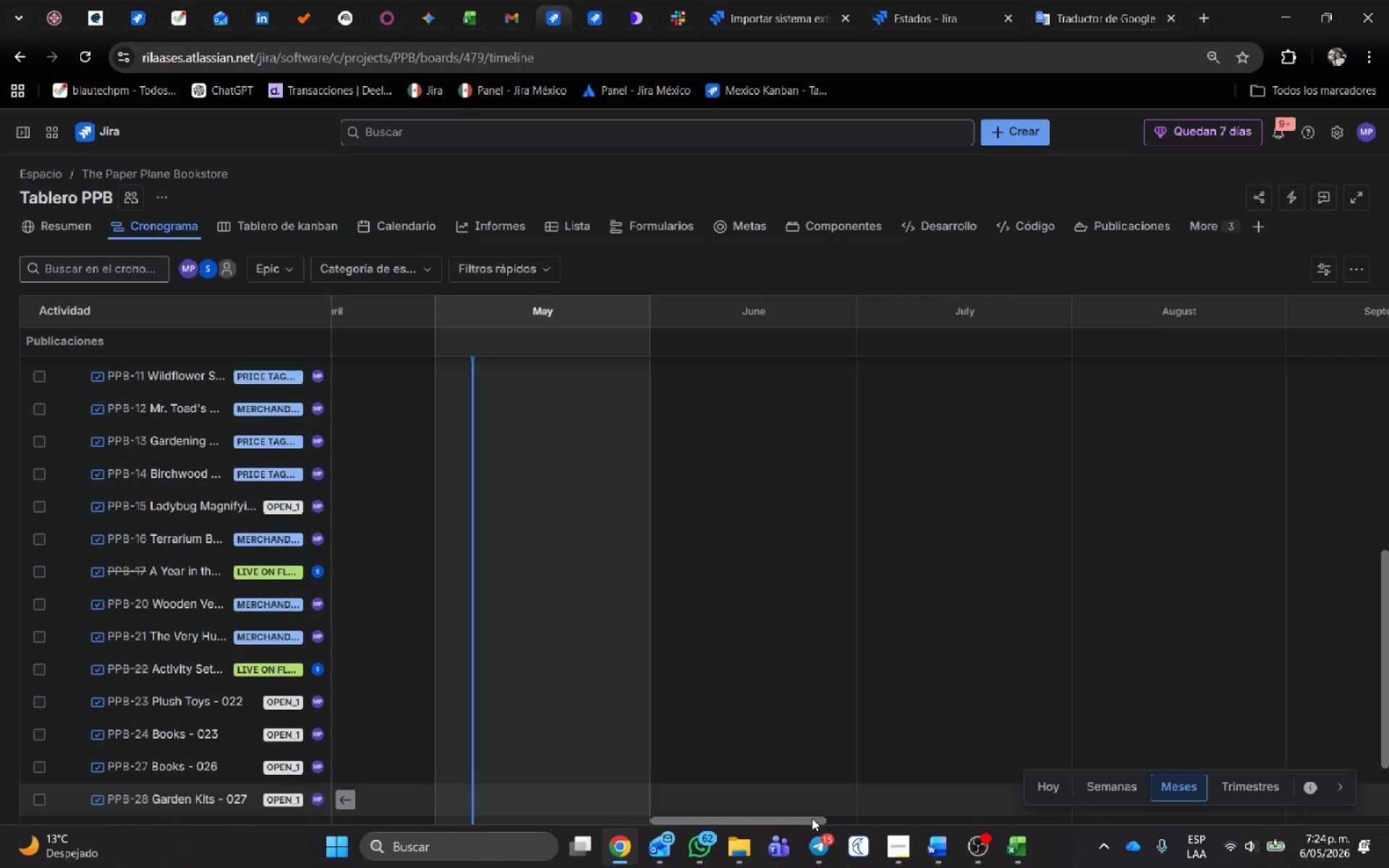 
left_click_drag(start_coordinate=[812, 820], to_coordinate=[663, 835])
 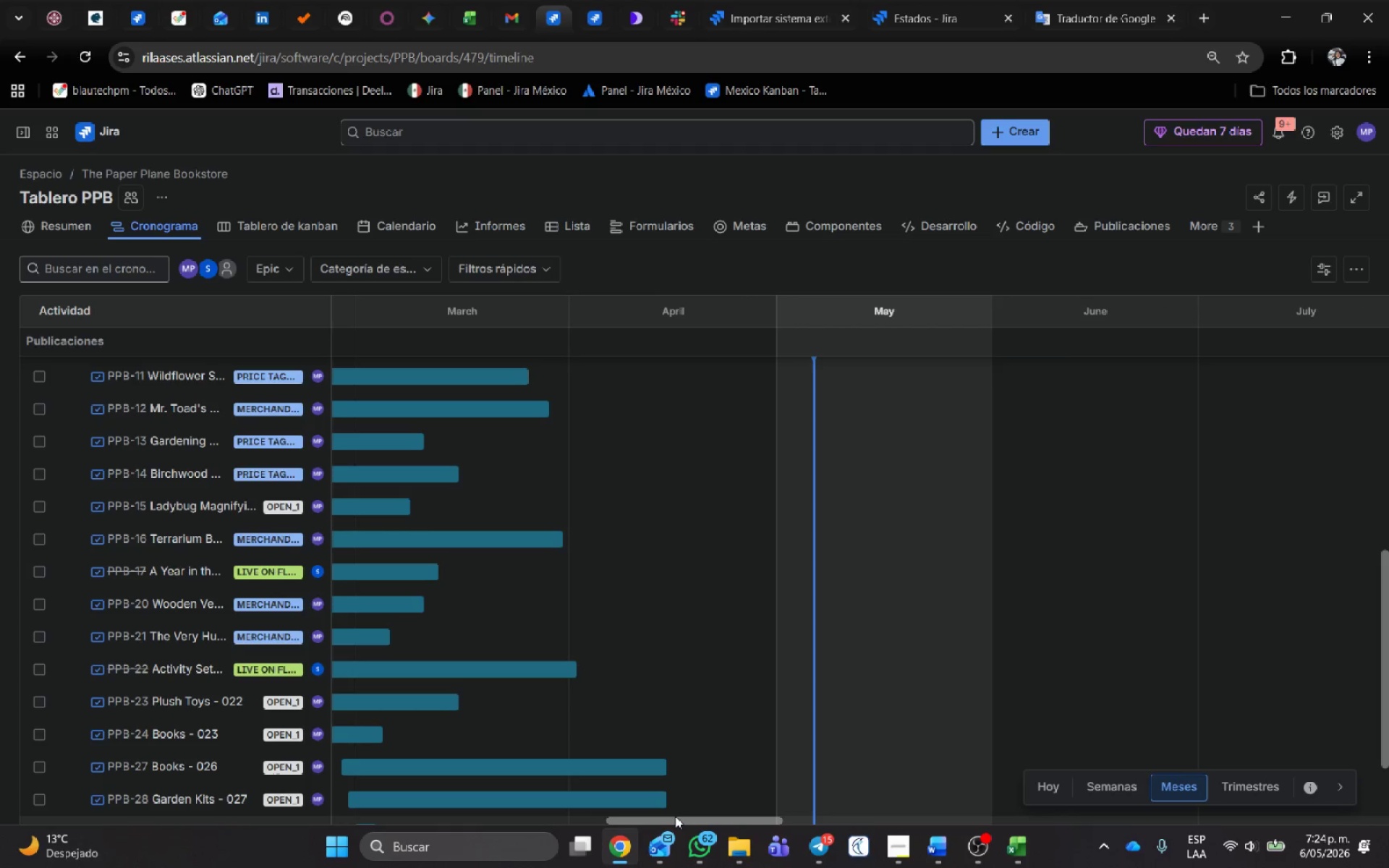 
left_click_drag(start_coordinate=[675, 816], to_coordinate=[611, 818])
 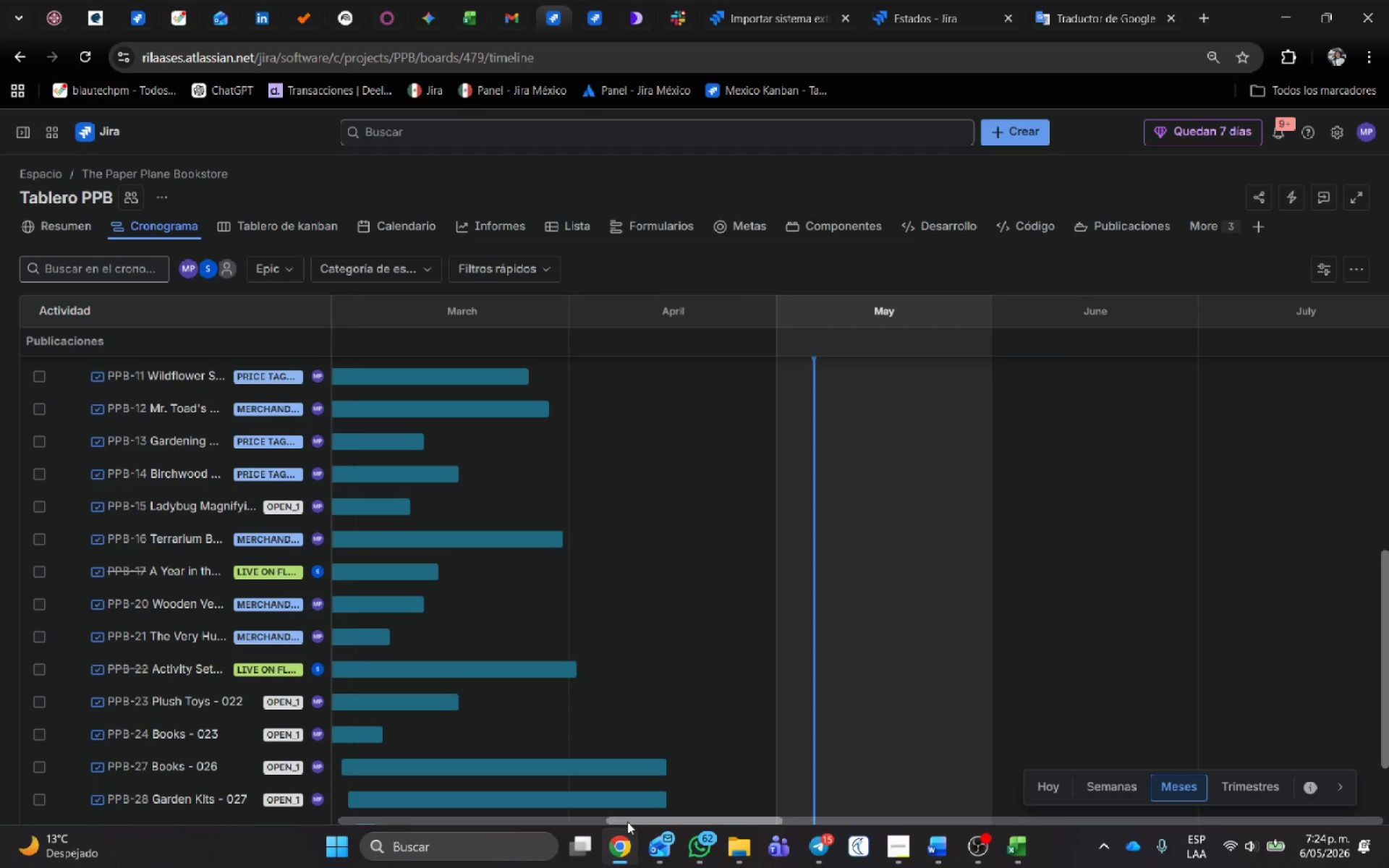 
left_click_drag(start_coordinate=[629, 822], to_coordinate=[585, 819])
 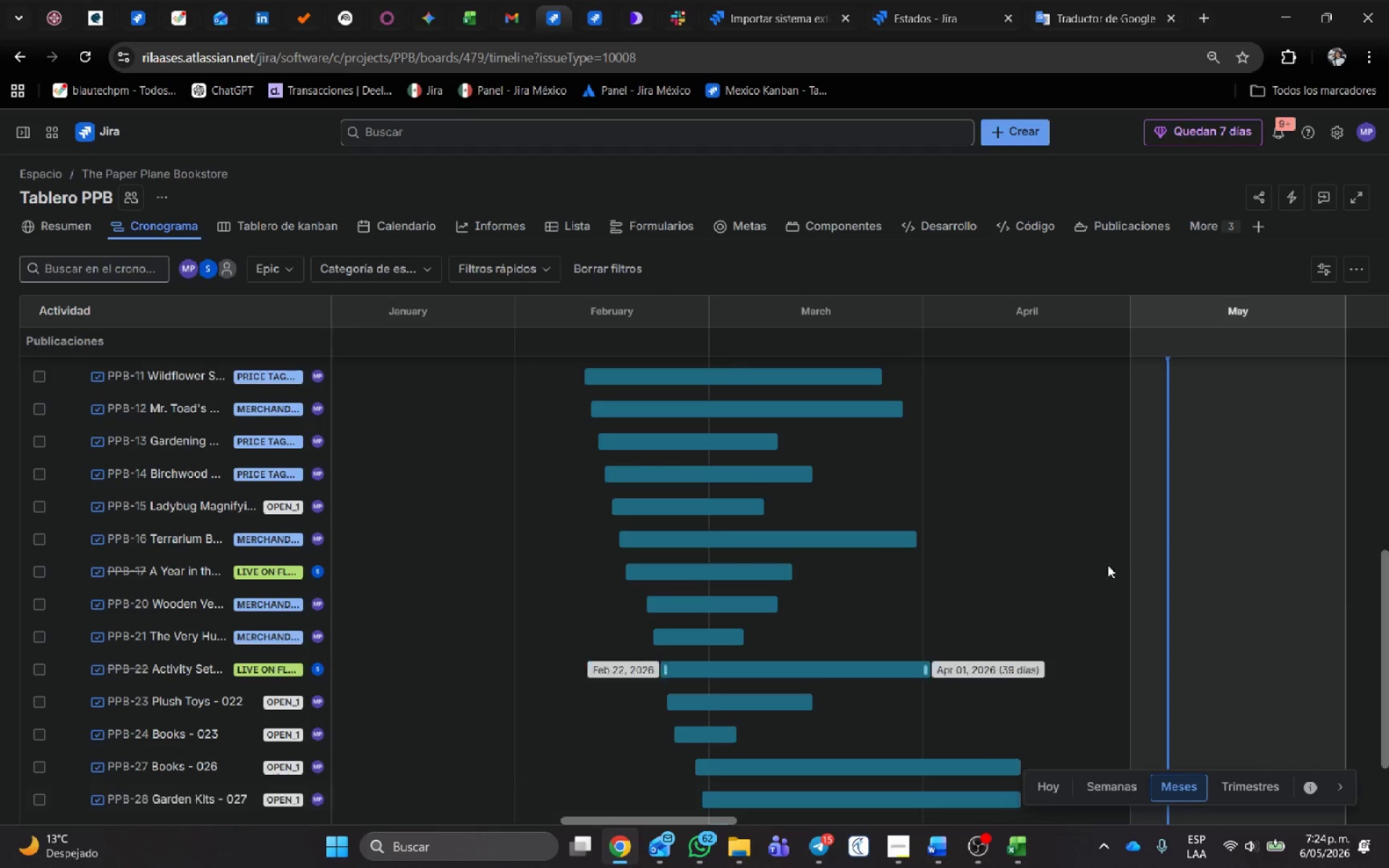 
scroll: coordinate [651, 513], scroll_direction: up, amount: 10.0
 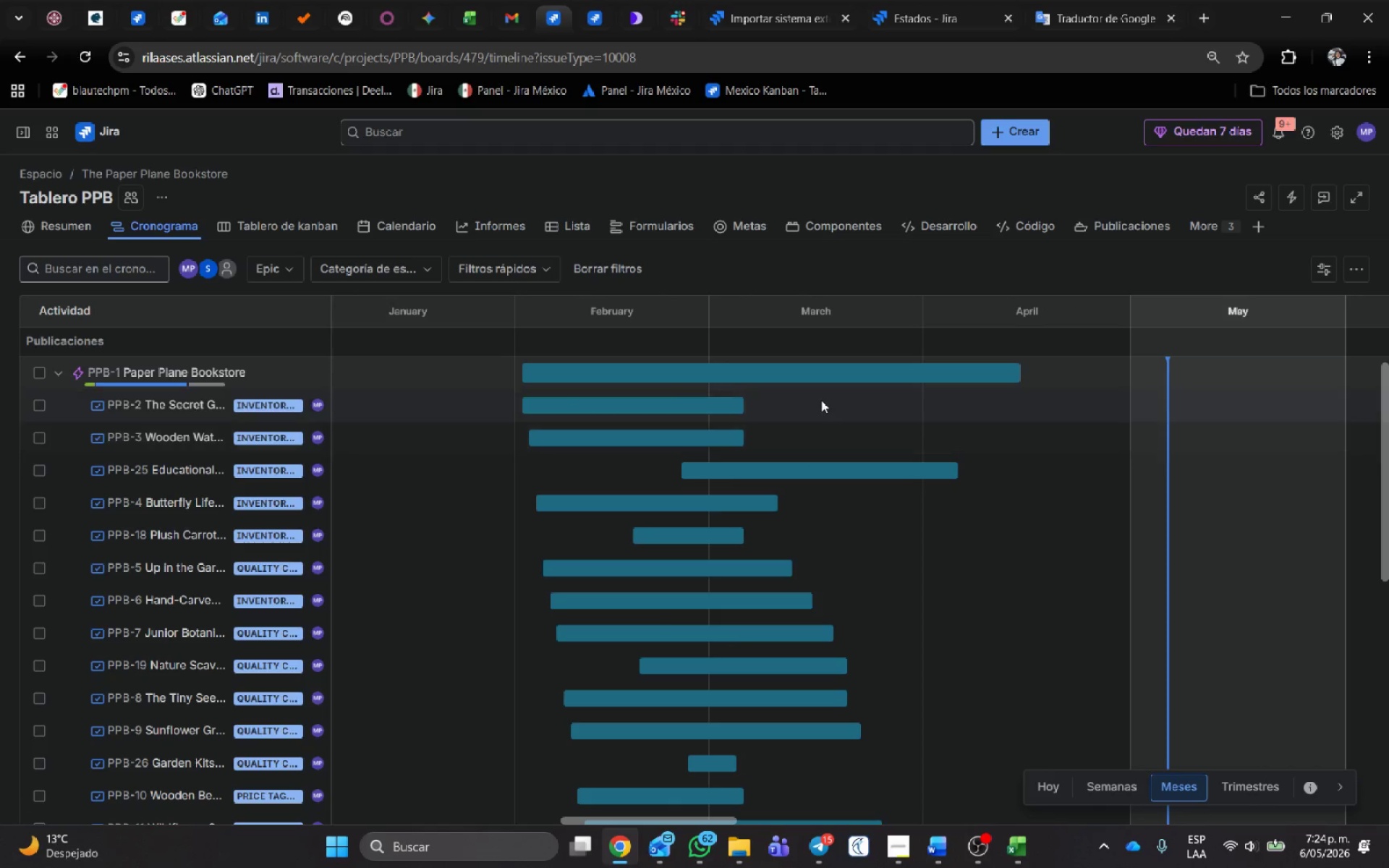 
scroll: coordinate [891, 590], scroll_direction: down, amount: 8.0
 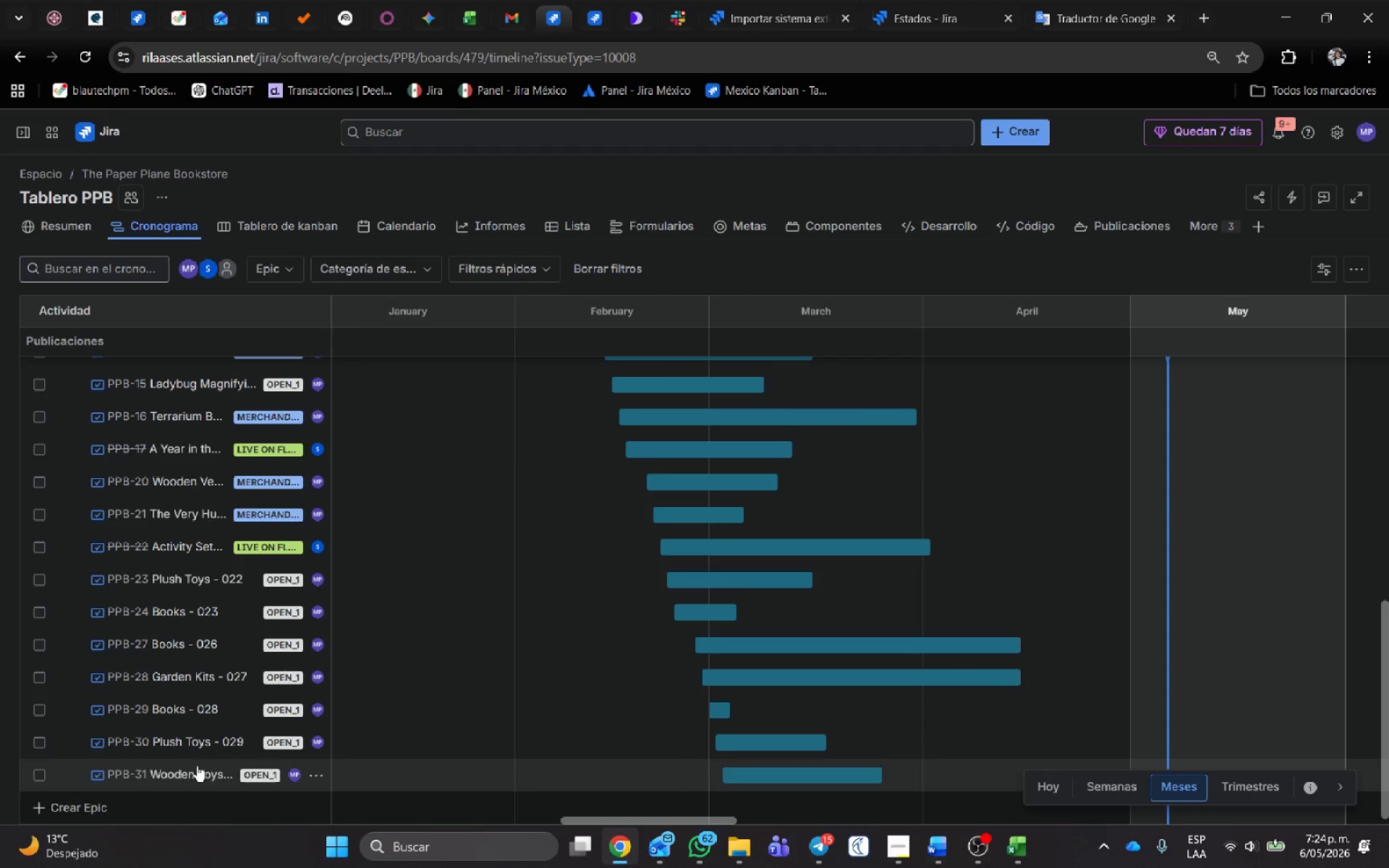 
scroll: coordinate [553, 635], scroll_direction: up, amount: 13.0
 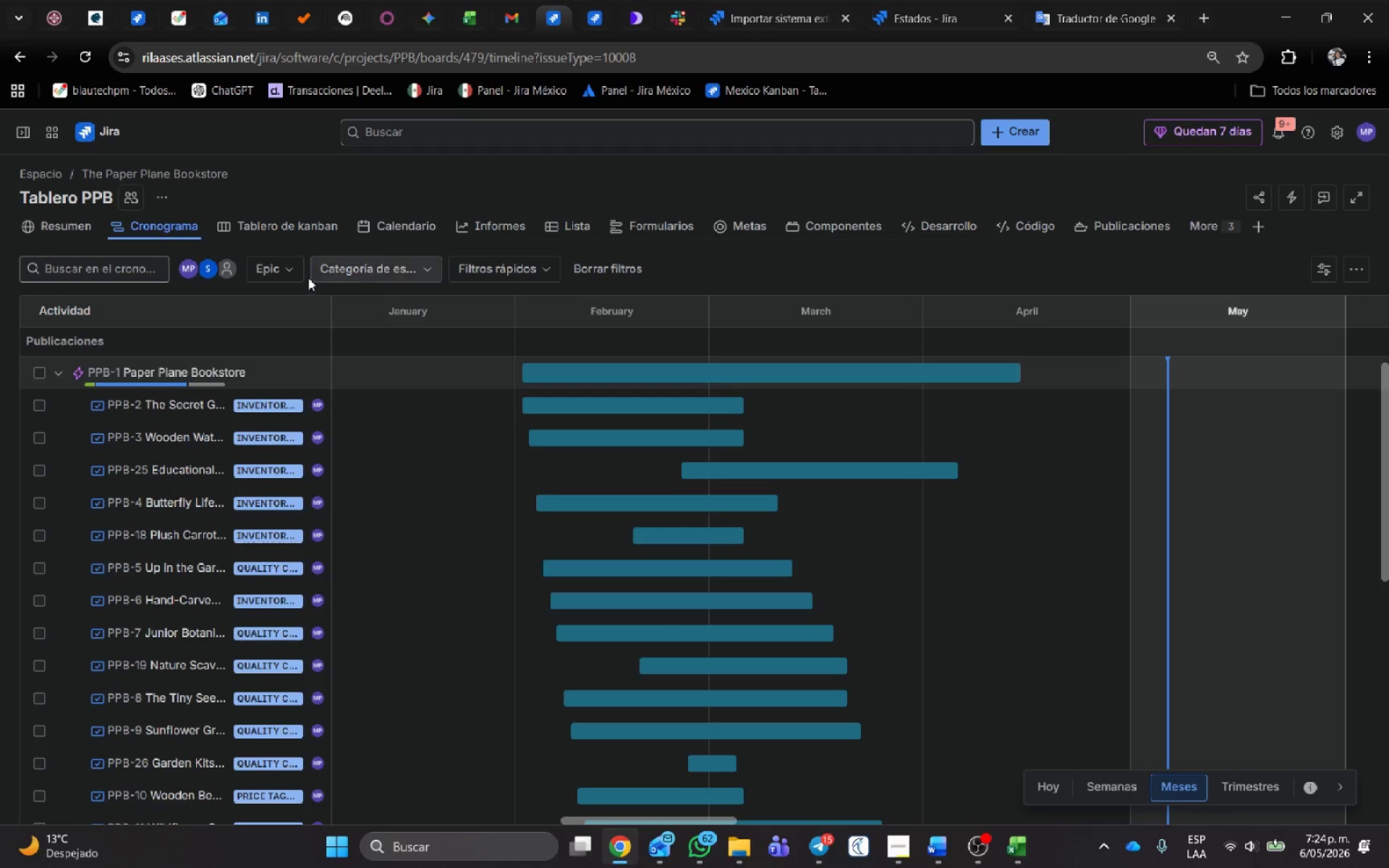 
left_click([312, 232])
 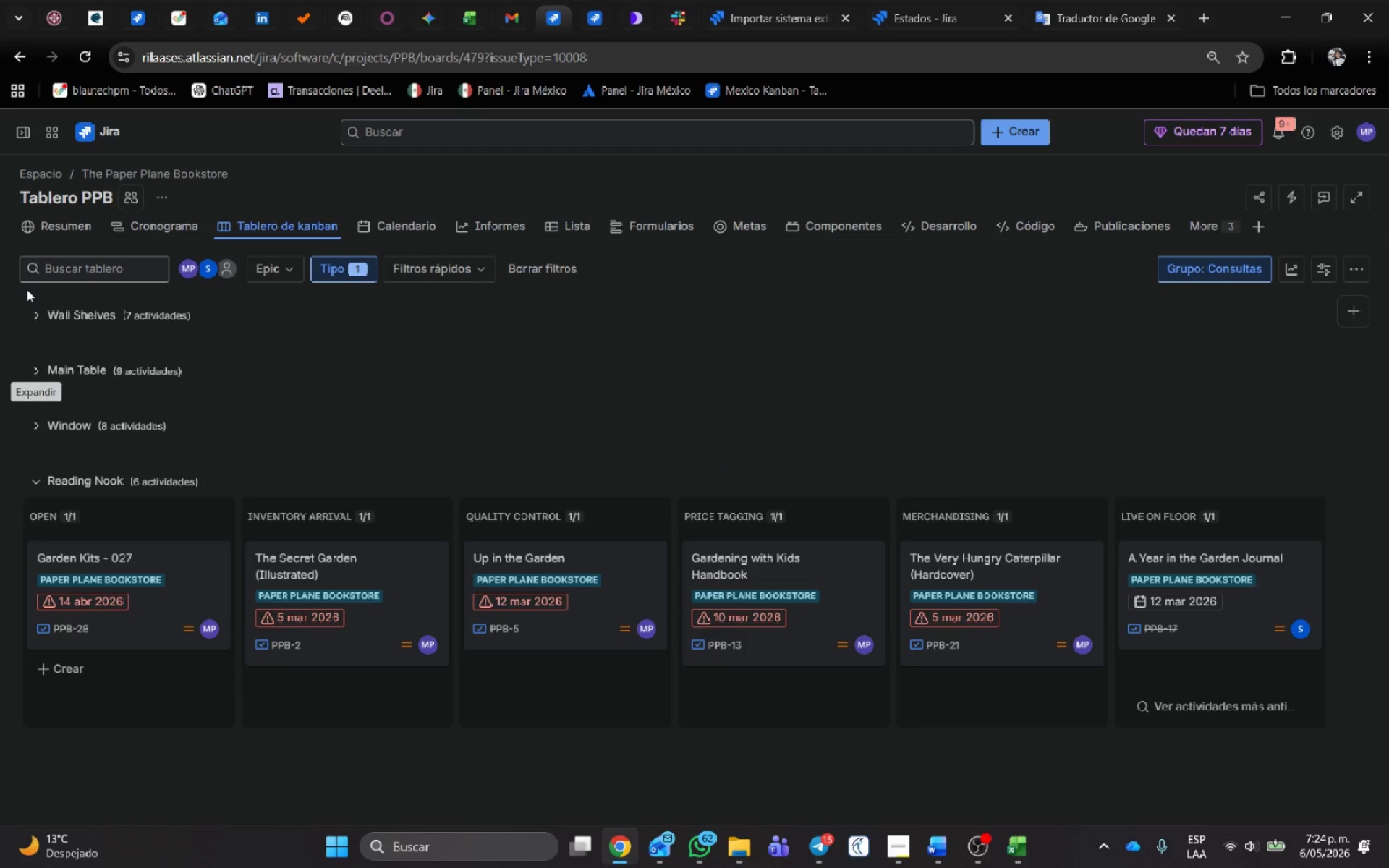 
left_click([31, 480])
 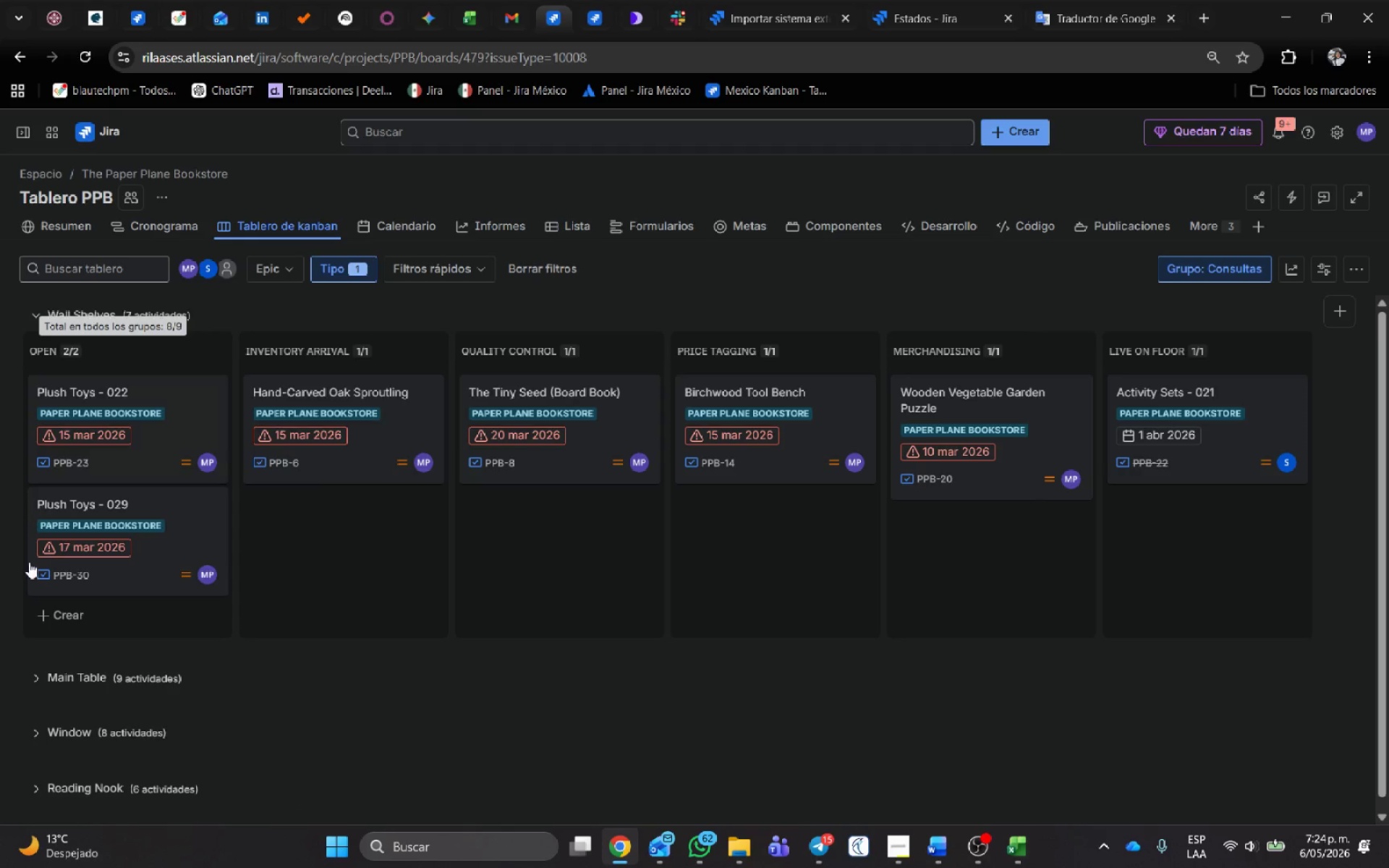 
left_click([29, 676])
 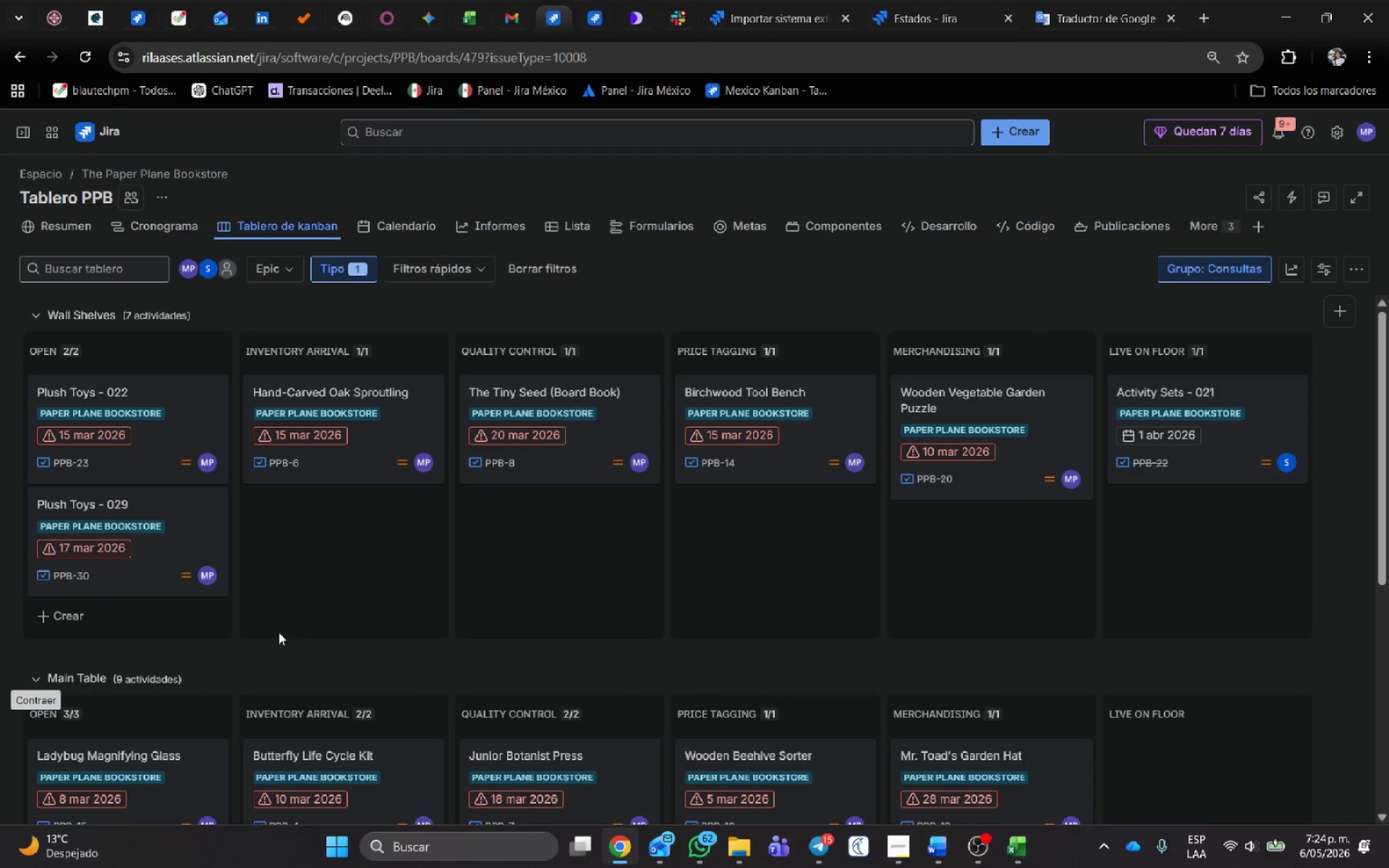 
scroll: coordinate [354, 598], scroll_direction: down, amount: 4.0
 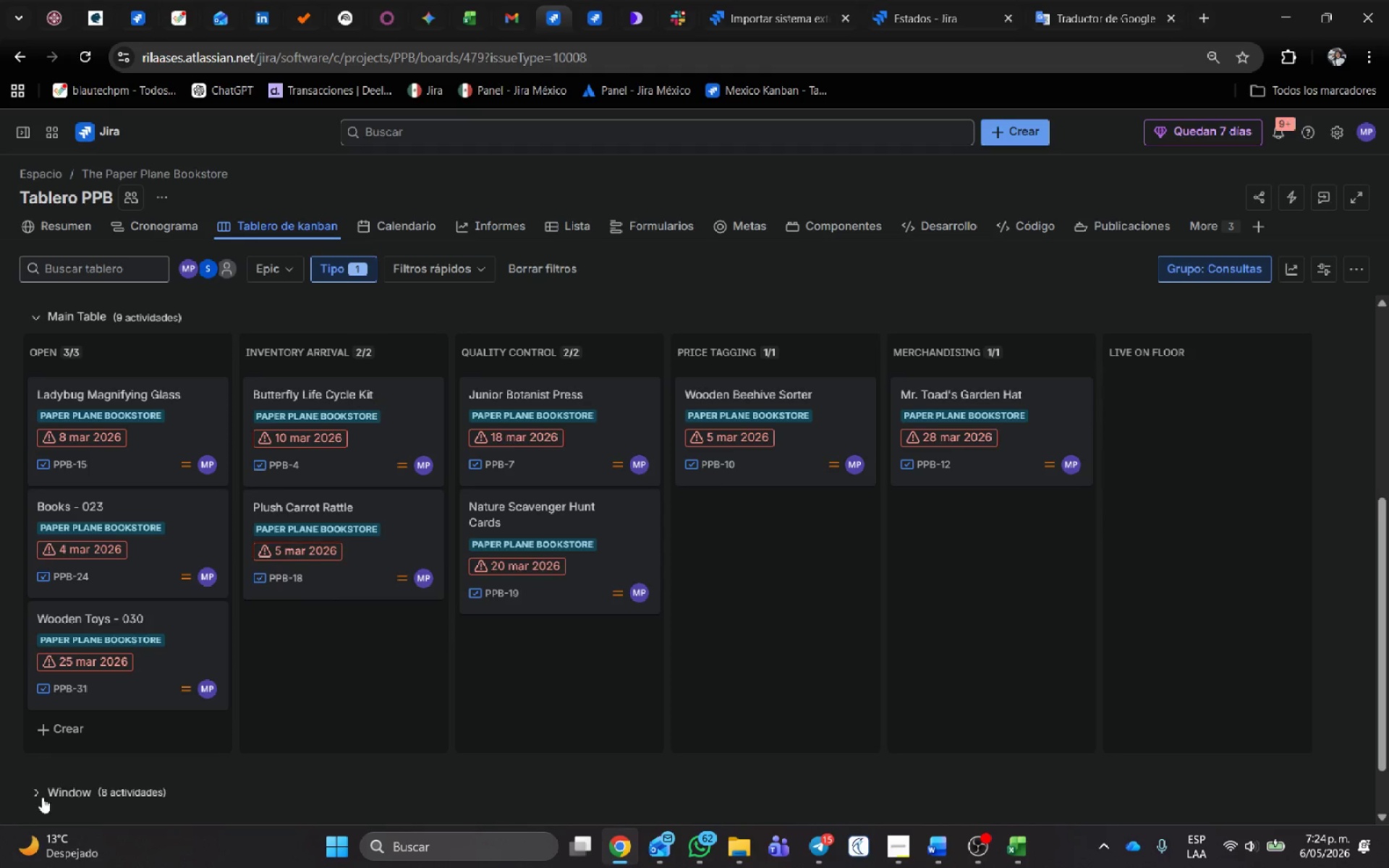 
left_click([37, 795])
 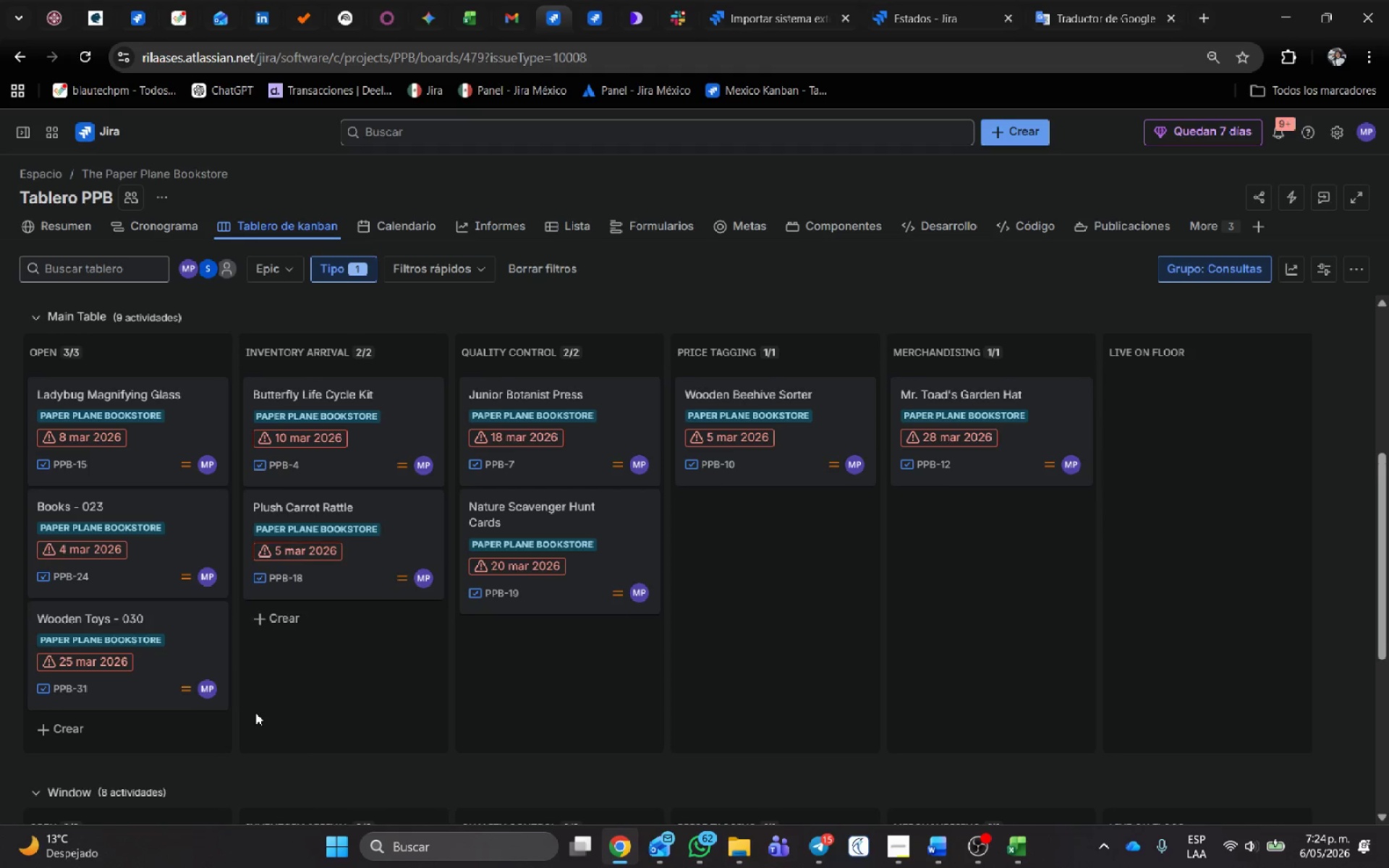 
scroll: coordinate [240, 691], scroll_direction: down, amount: 5.0
 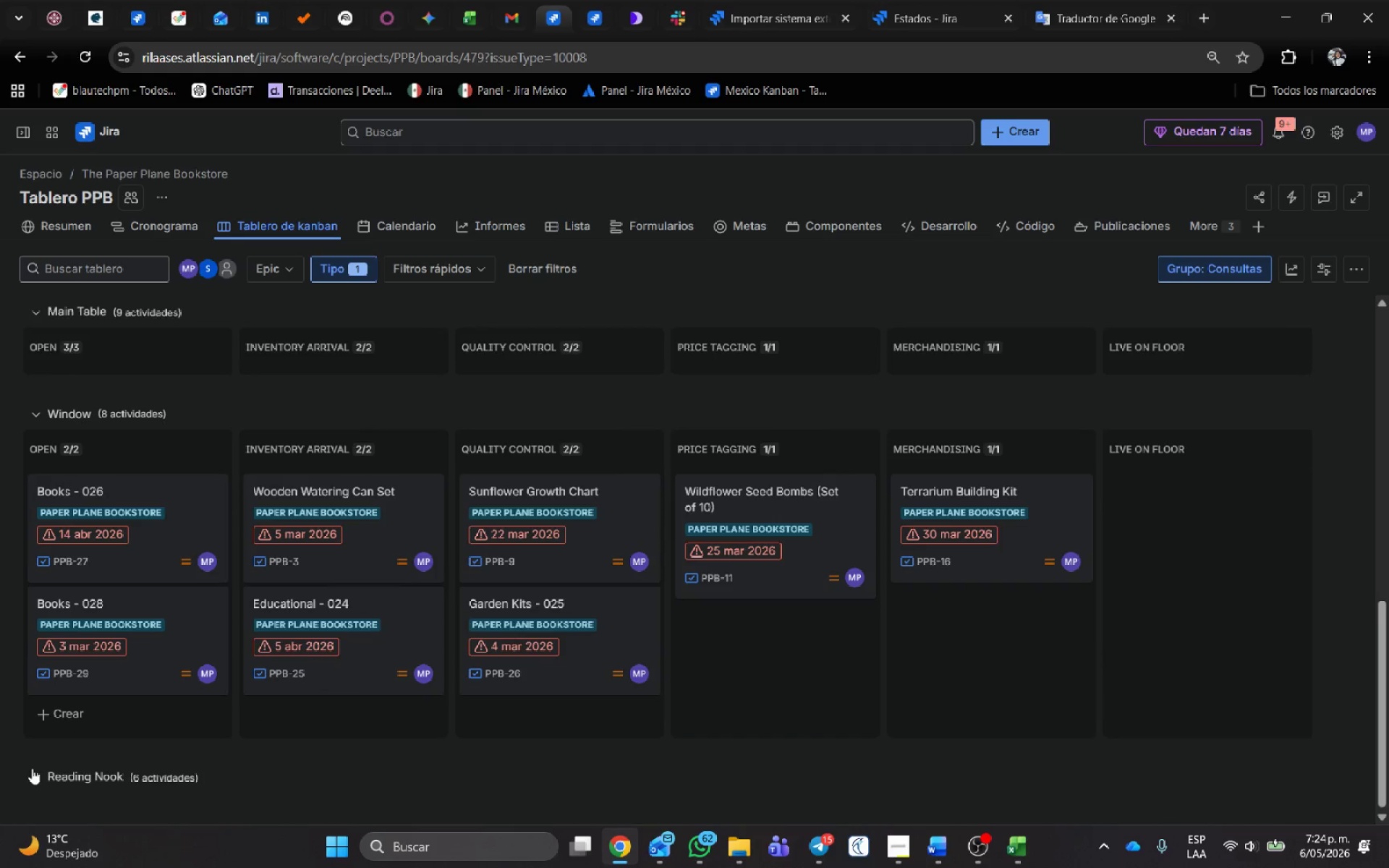 
left_click([33, 773])
 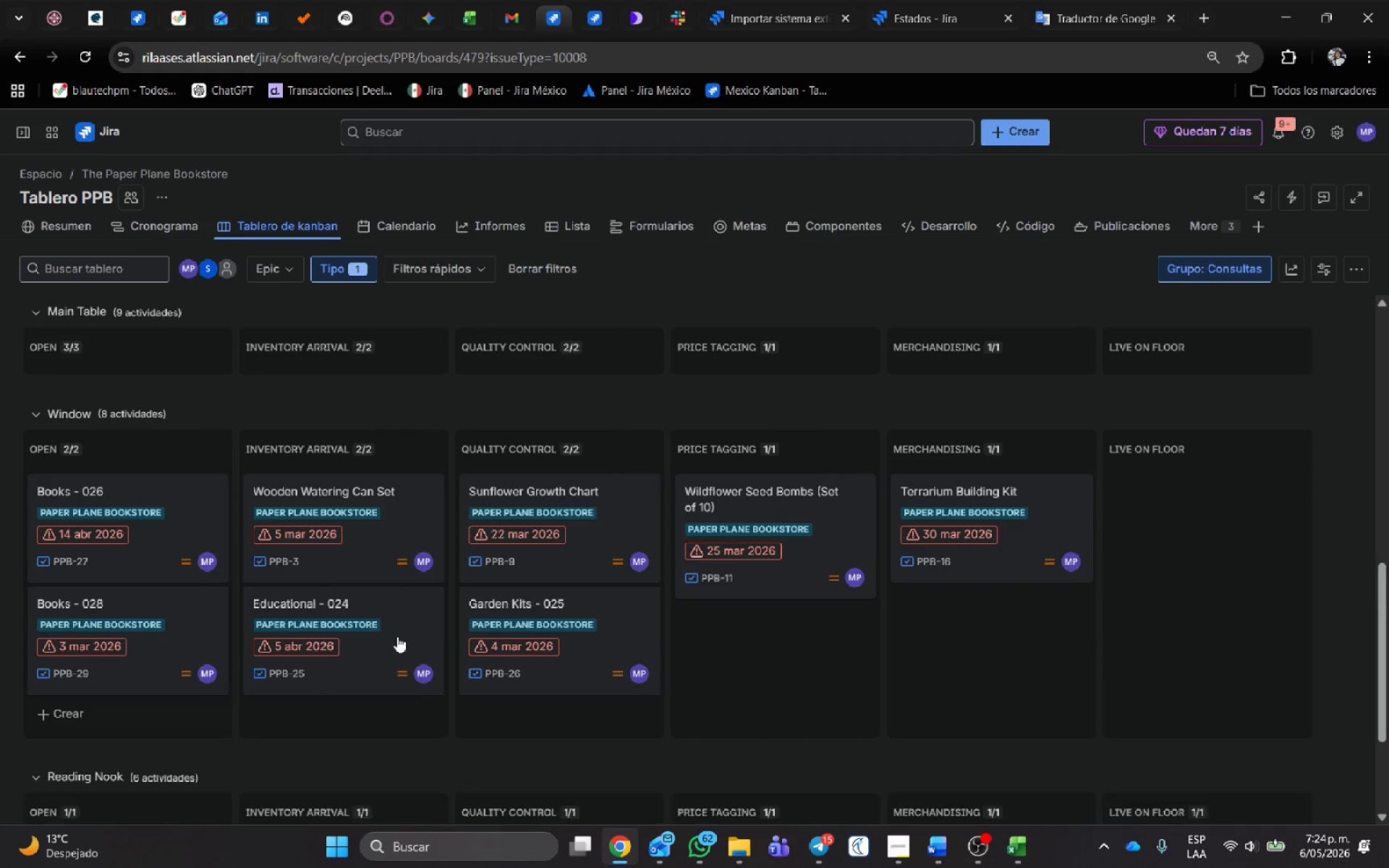 
scroll: coordinate [407, 633], scroll_direction: down, amount: 4.0
 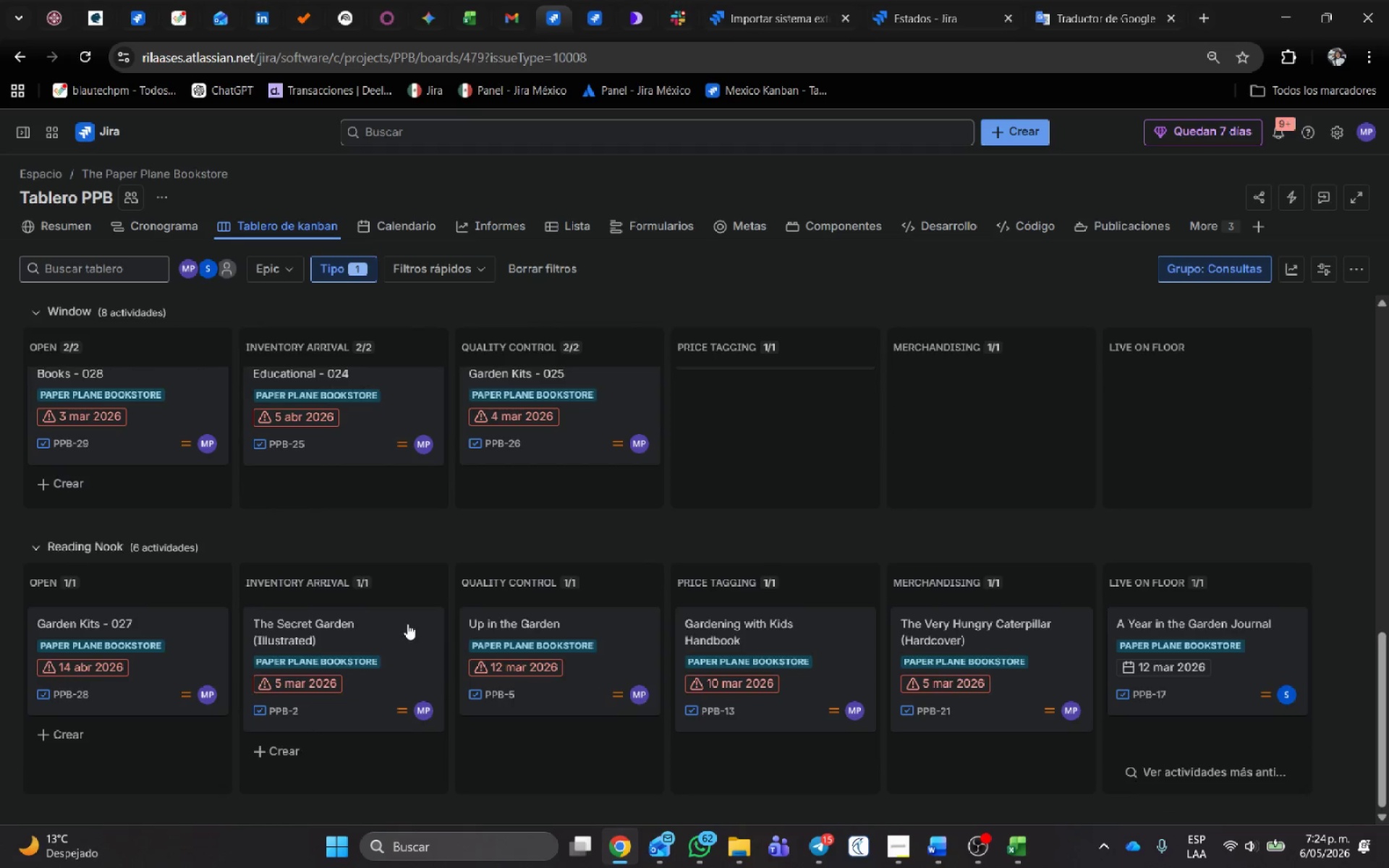 
scroll: coordinate [405, 608], scroll_direction: up, amount: 5.0
 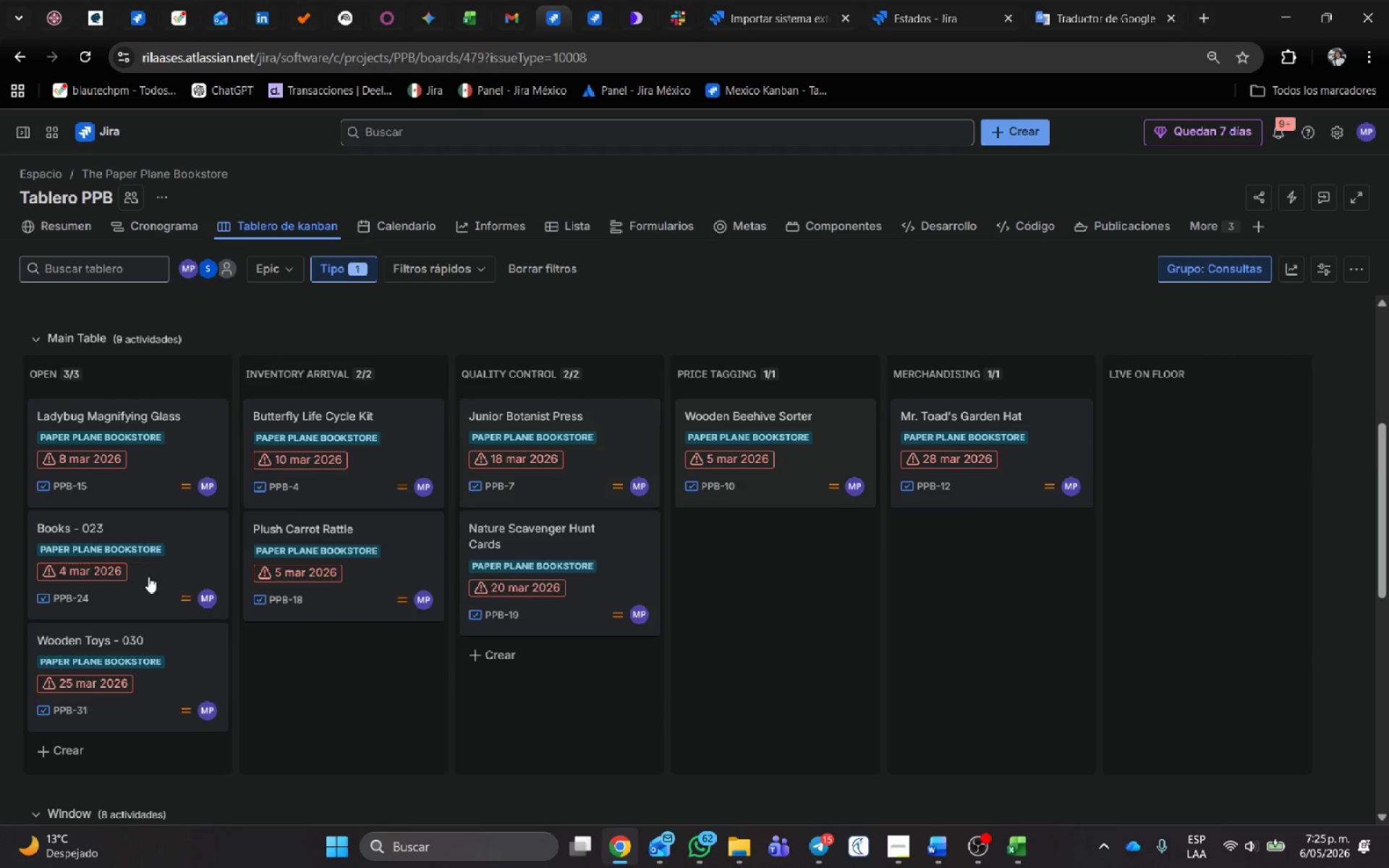 
left_click([179, 643])
 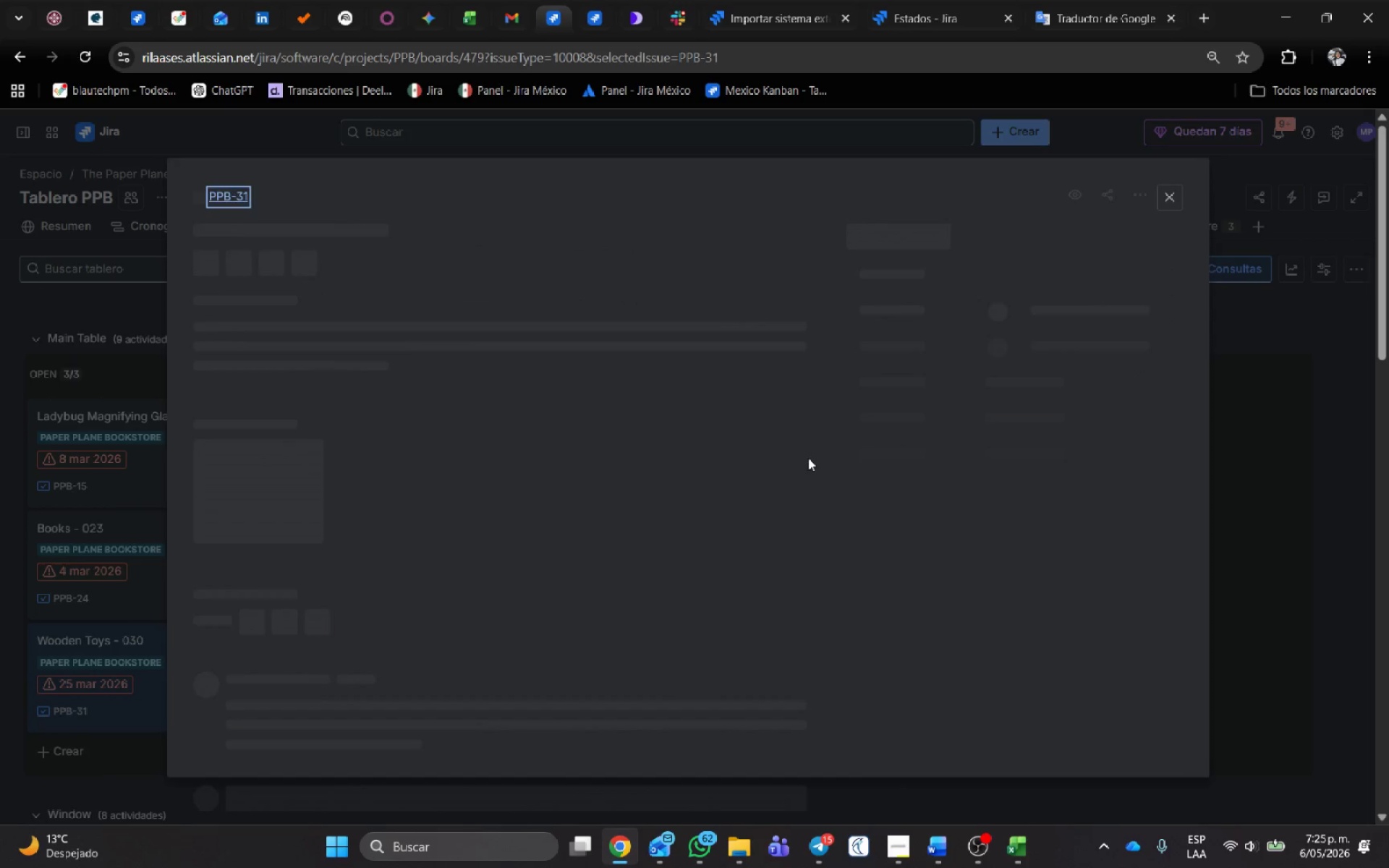 
wait(5.14)
 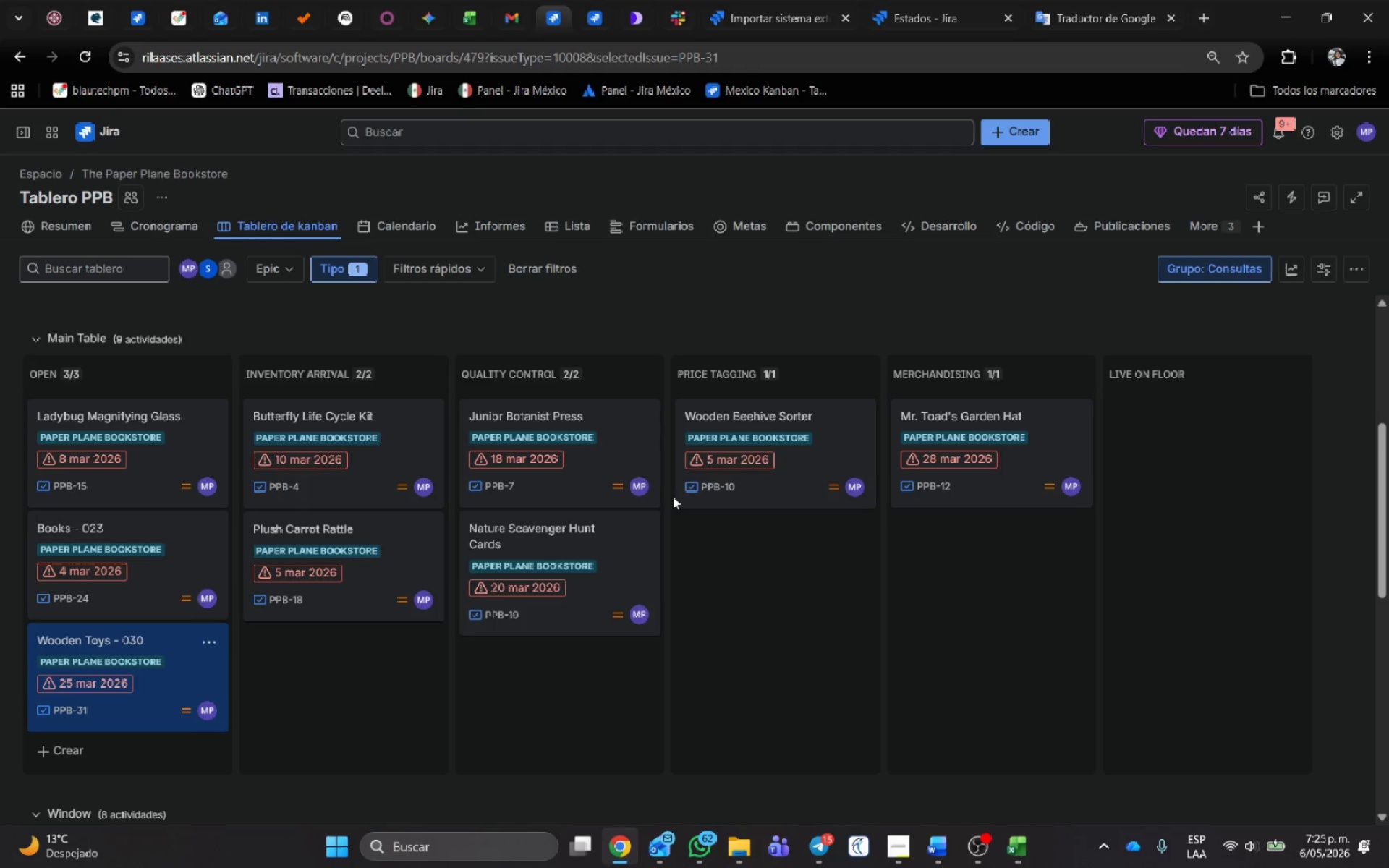 
scroll: coordinate [1064, 427], scroll_direction: down, amount: 1.0
 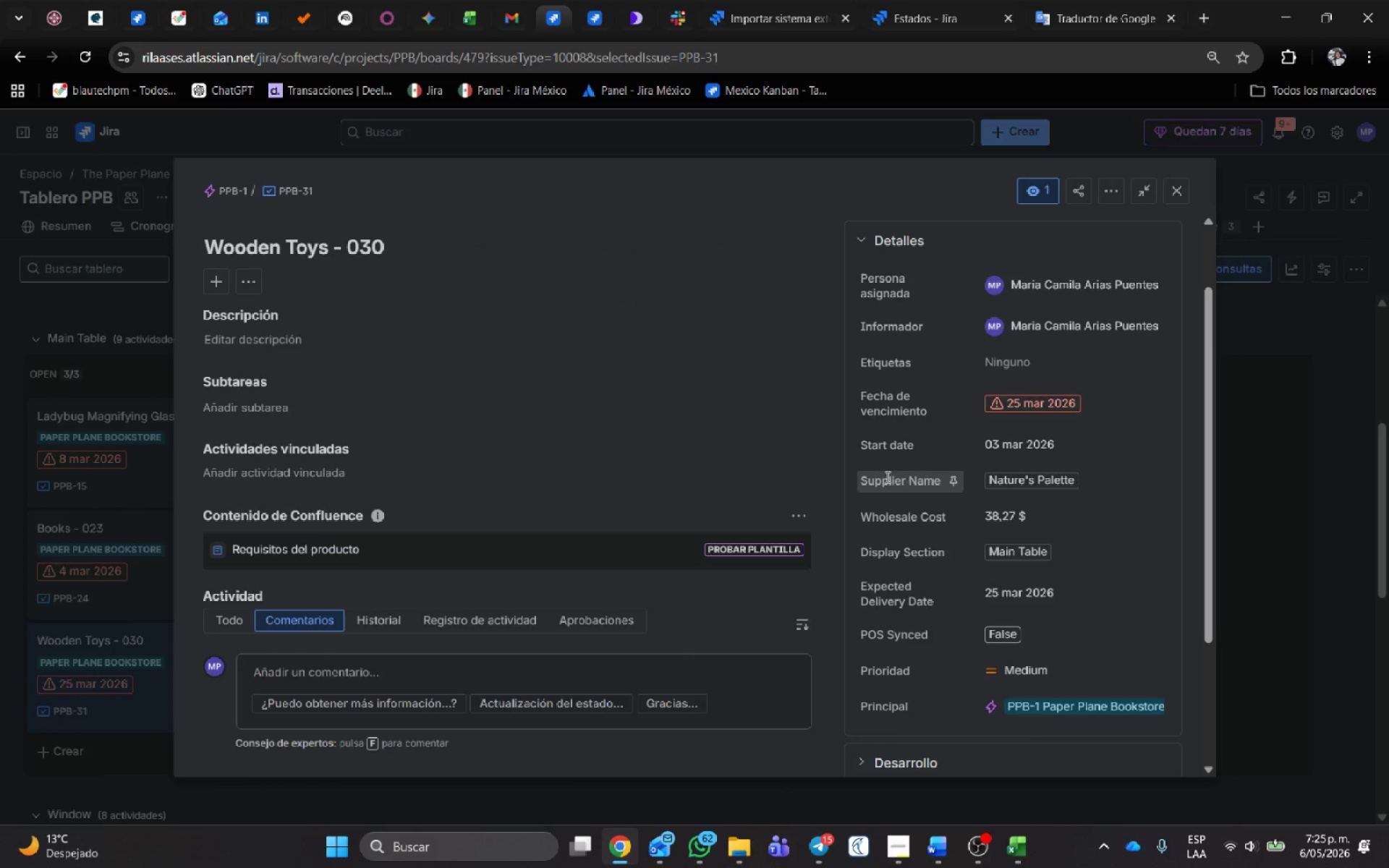 
left_click_drag(start_coordinate=[859, 487], to_coordinate=[930, 484])
 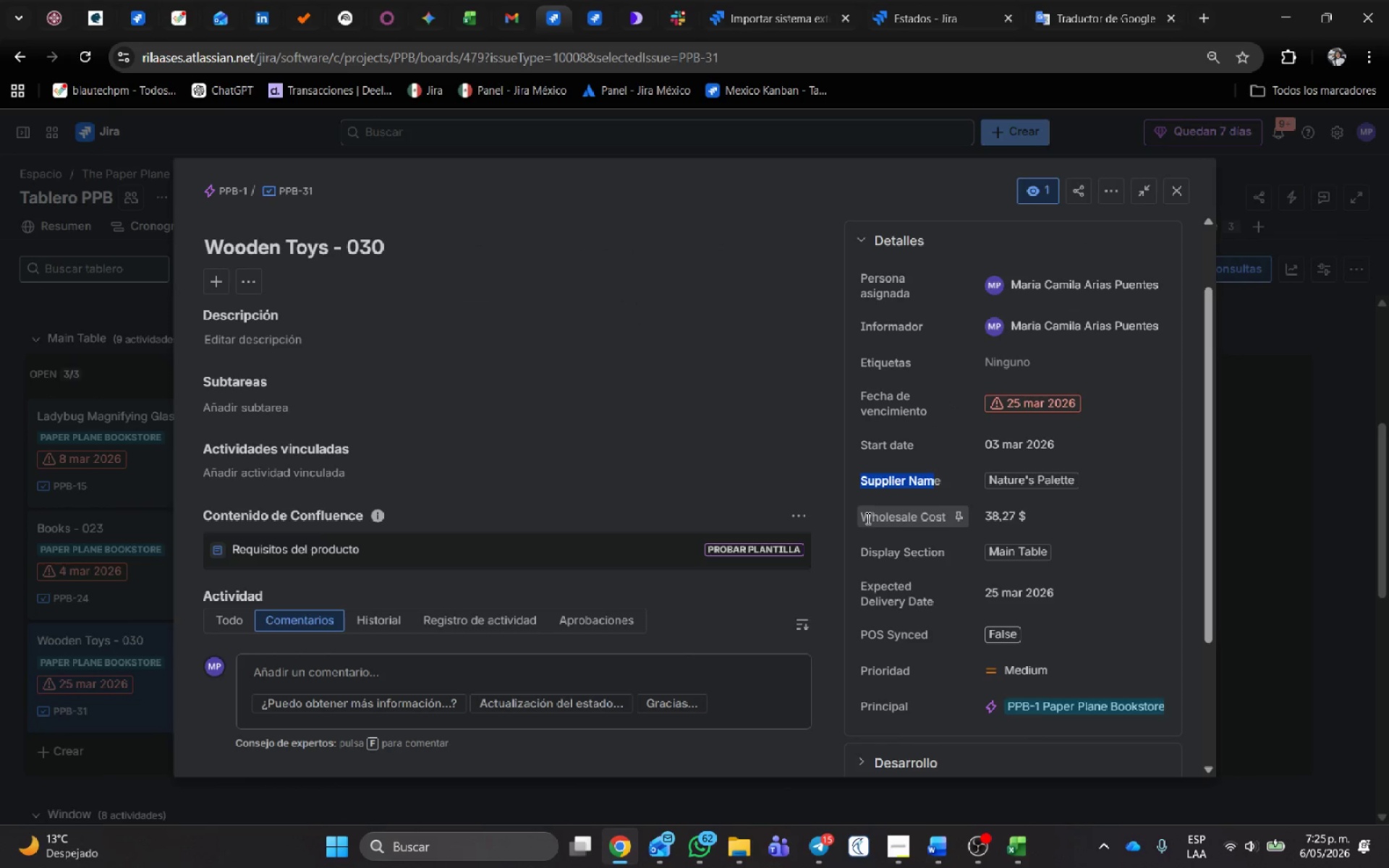 
left_click_drag(start_coordinate=[860, 517], to_coordinate=[935, 516])
 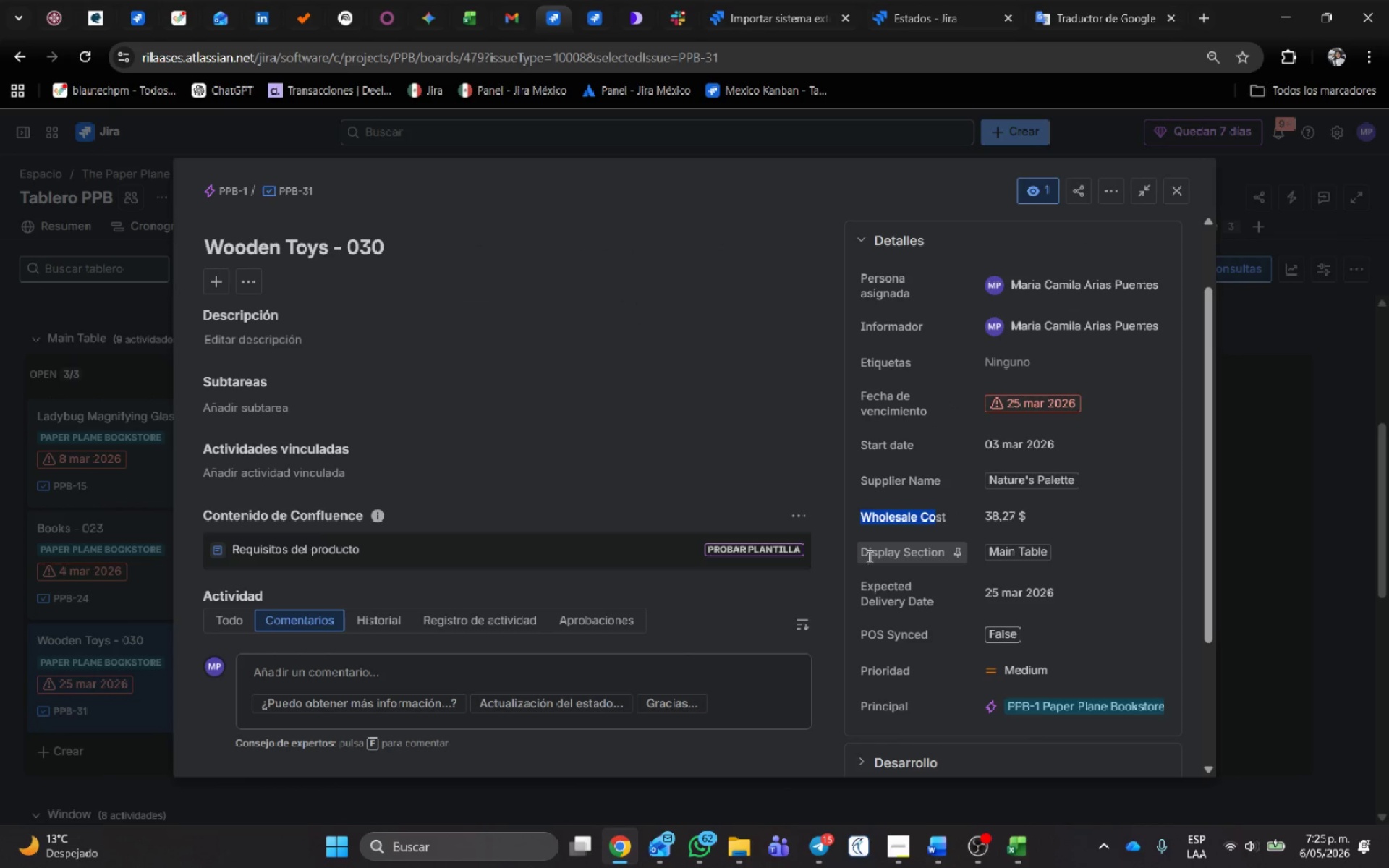 
left_click_drag(start_coordinate=[861, 554], to_coordinate=[945, 548])
 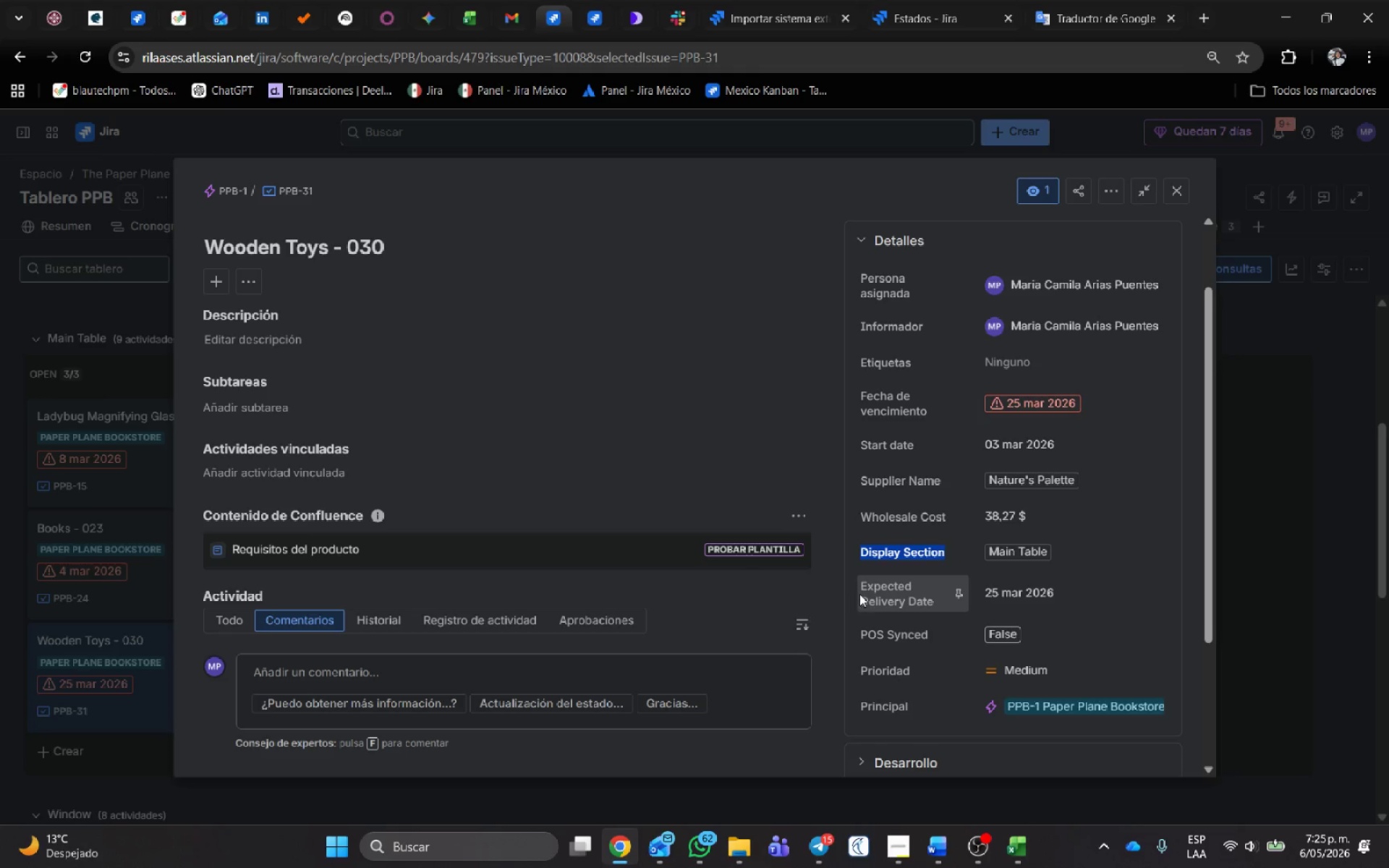 
left_click_drag(start_coordinate=[861, 587], to_coordinate=[936, 603])
 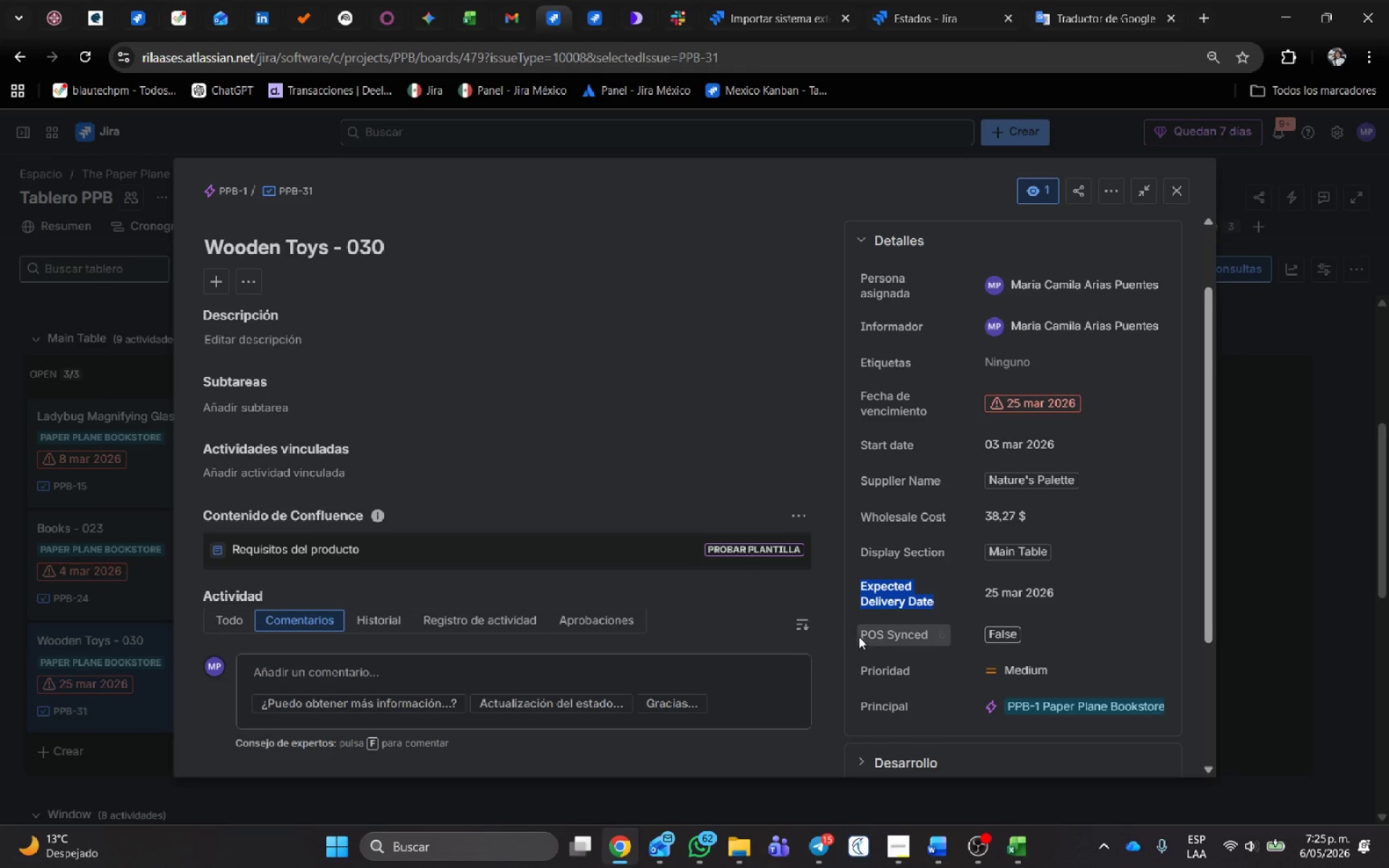 
left_click_drag(start_coordinate=[859, 637], to_coordinate=[925, 634])
 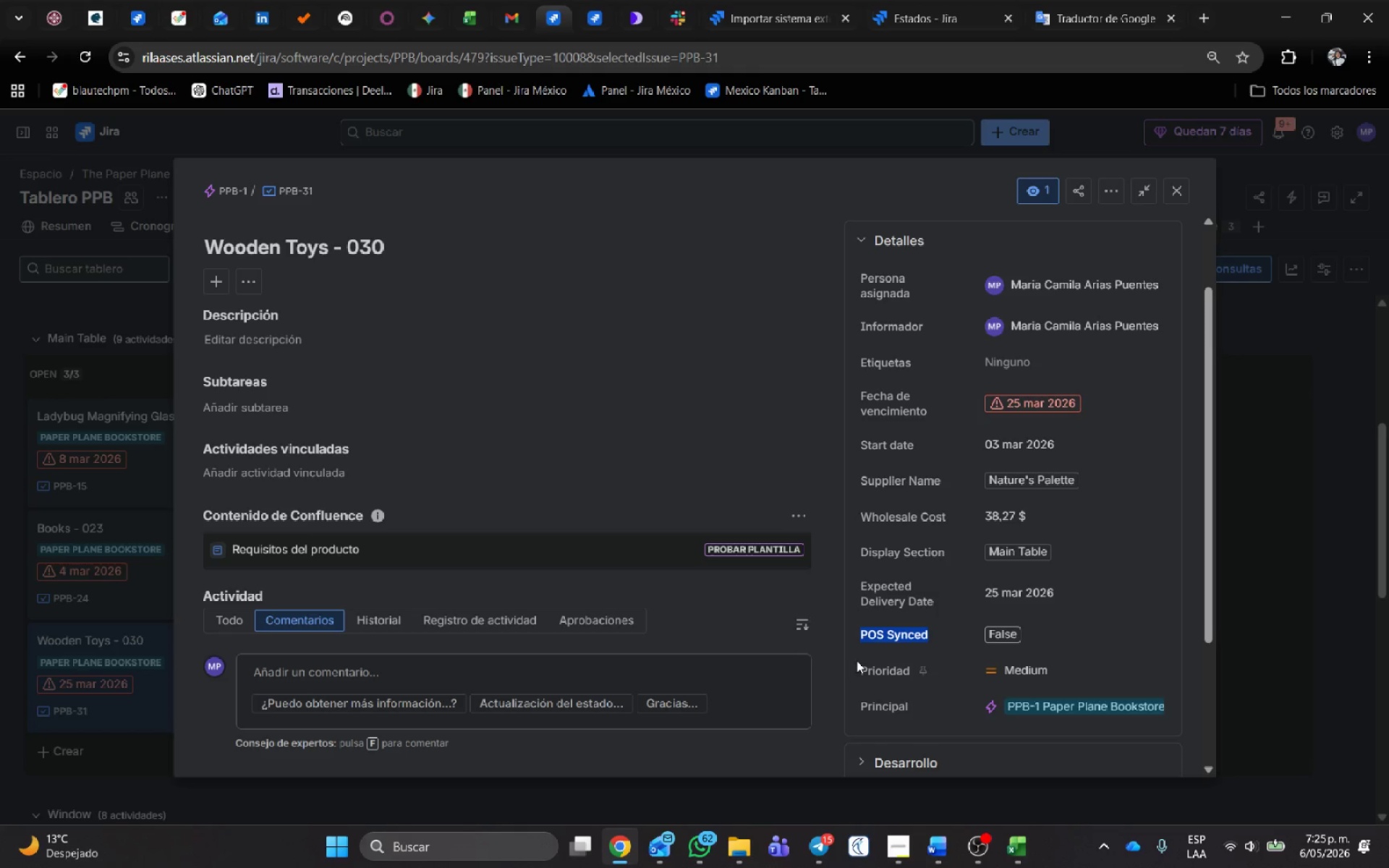 
left_click_drag(start_coordinate=[862, 667], to_coordinate=[906, 666])
 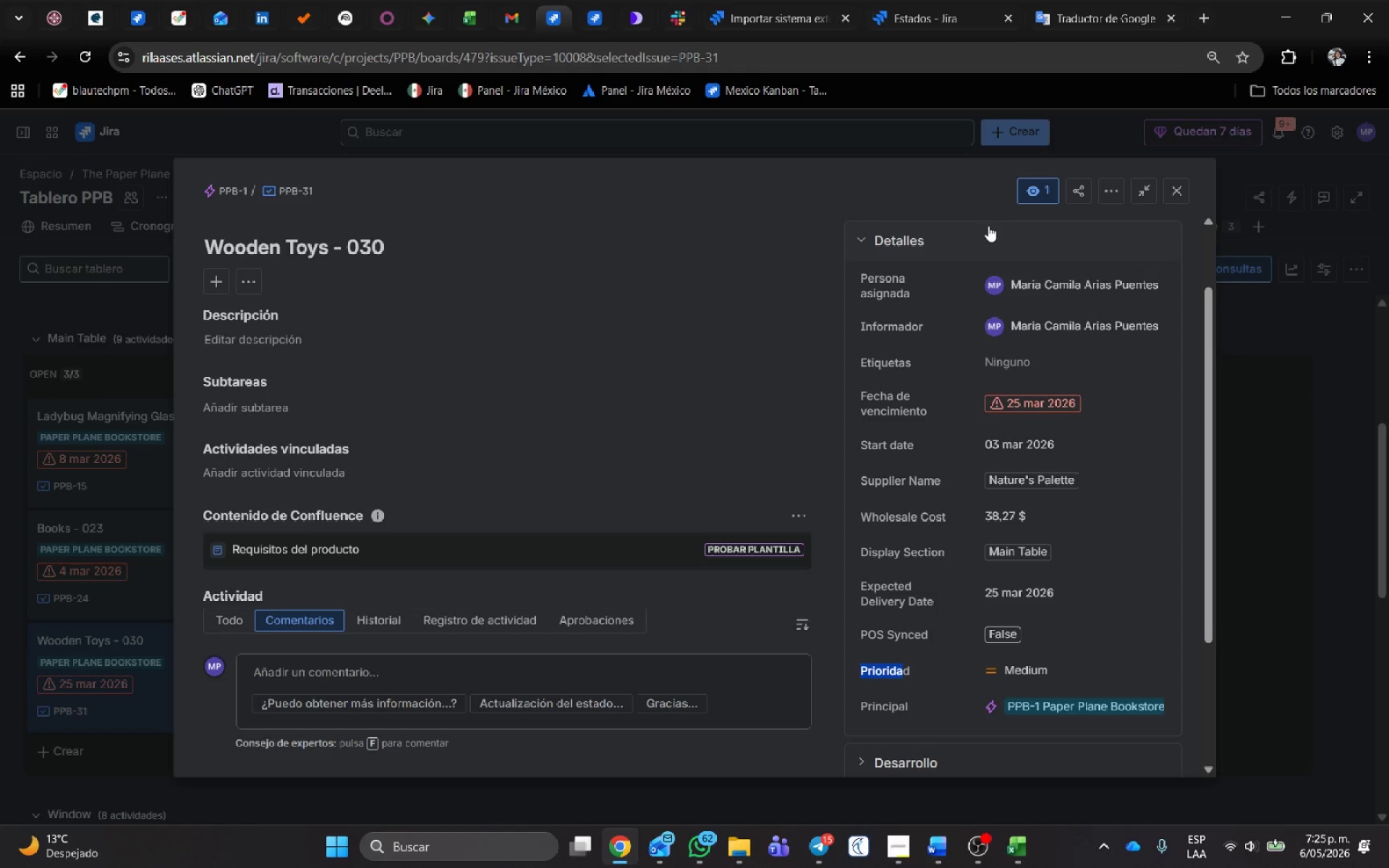 
scroll: coordinate [870, 323], scroll_direction: up, amount: 1.0
 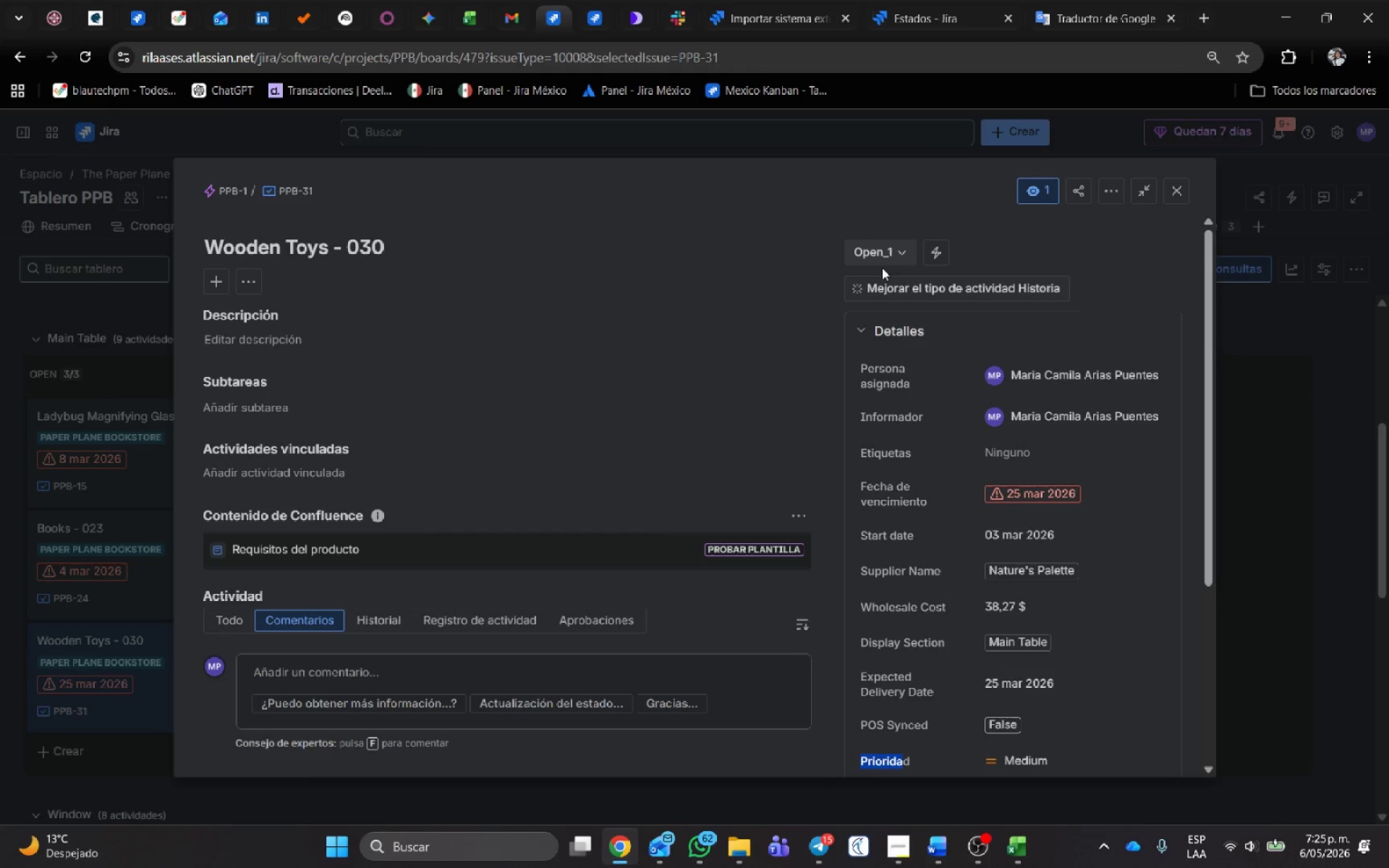 
left_click([884, 255])
 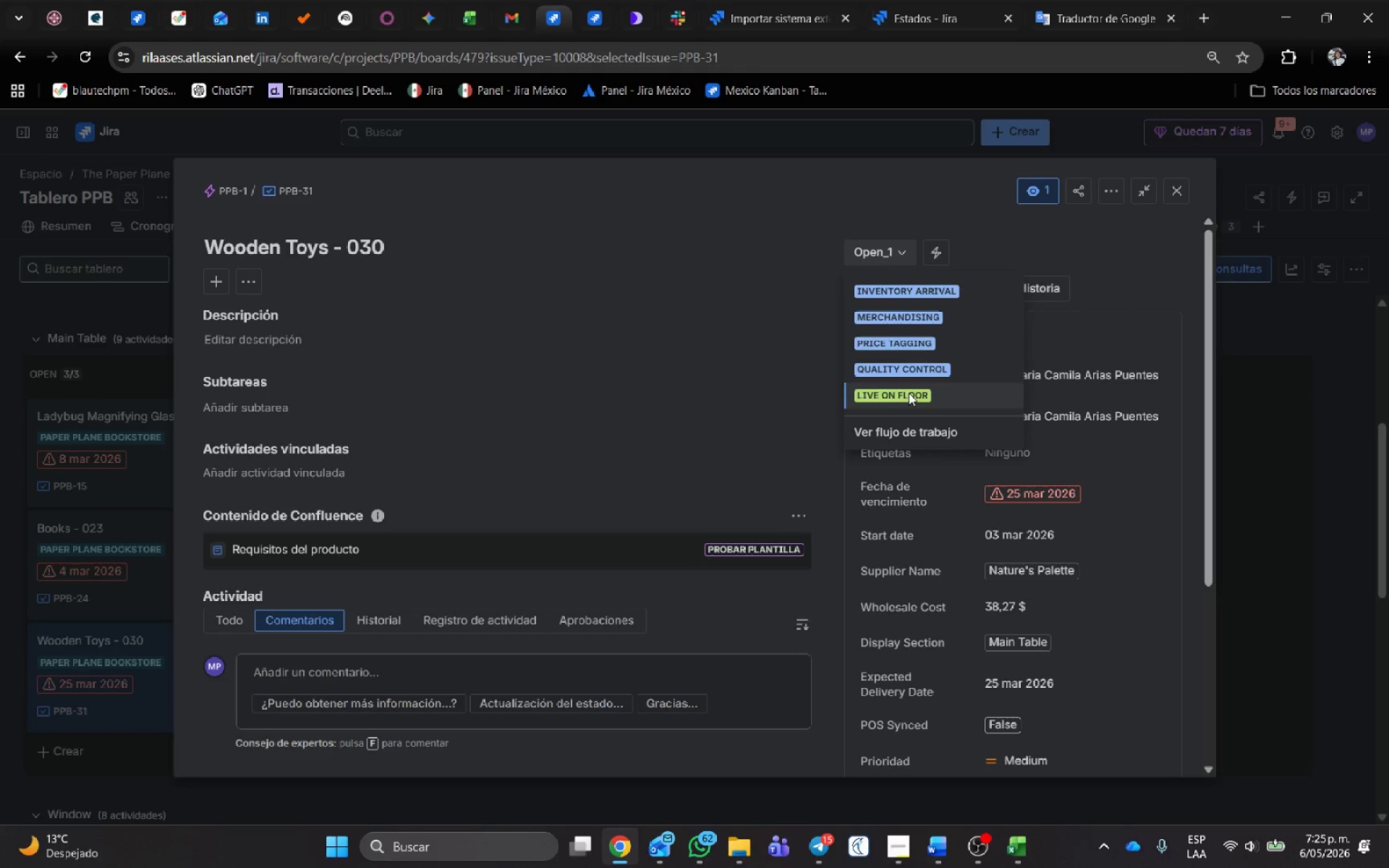 
scroll: coordinate [935, 469], scroll_direction: down, amount: 4.0
 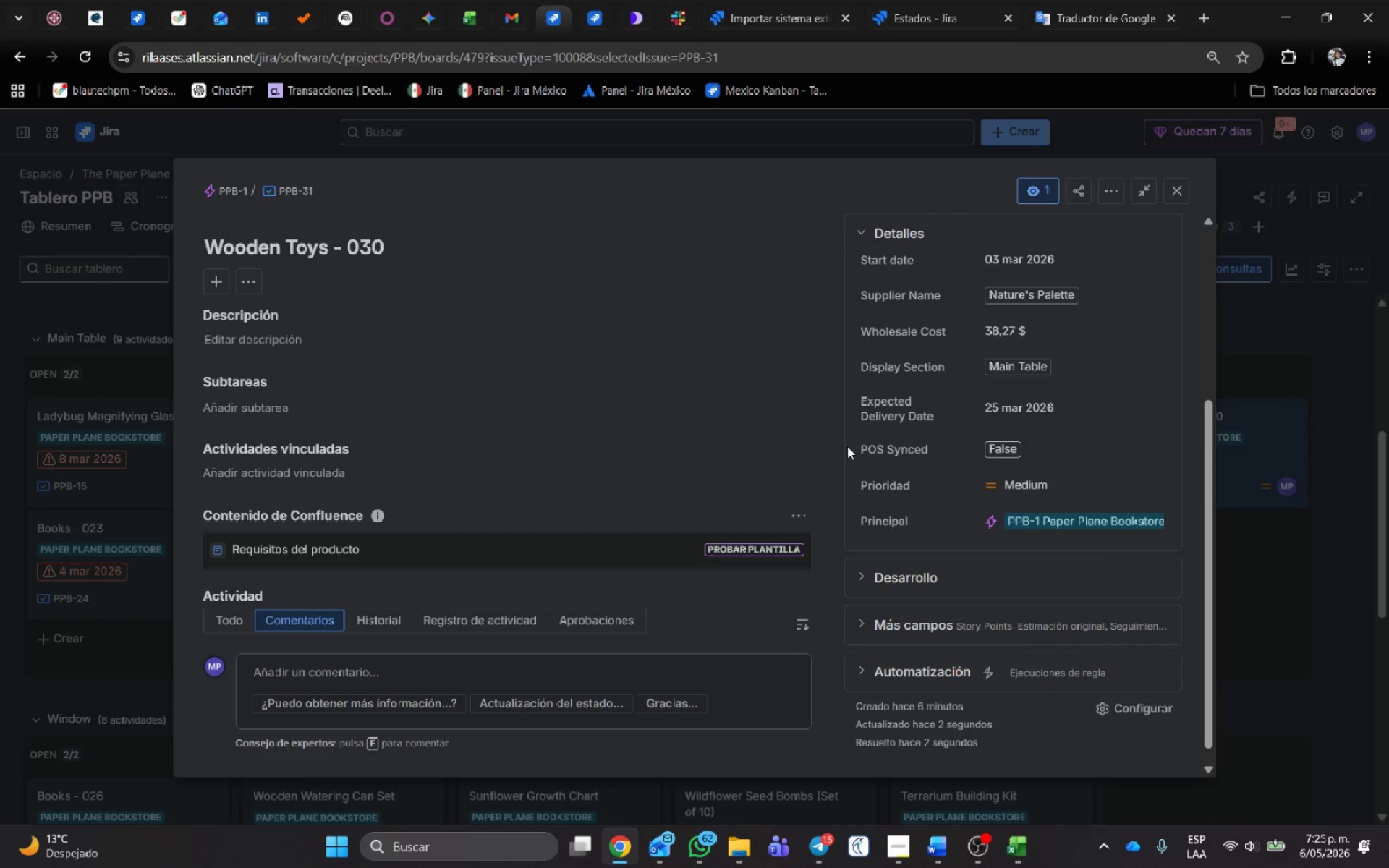 
wait(6.79)
 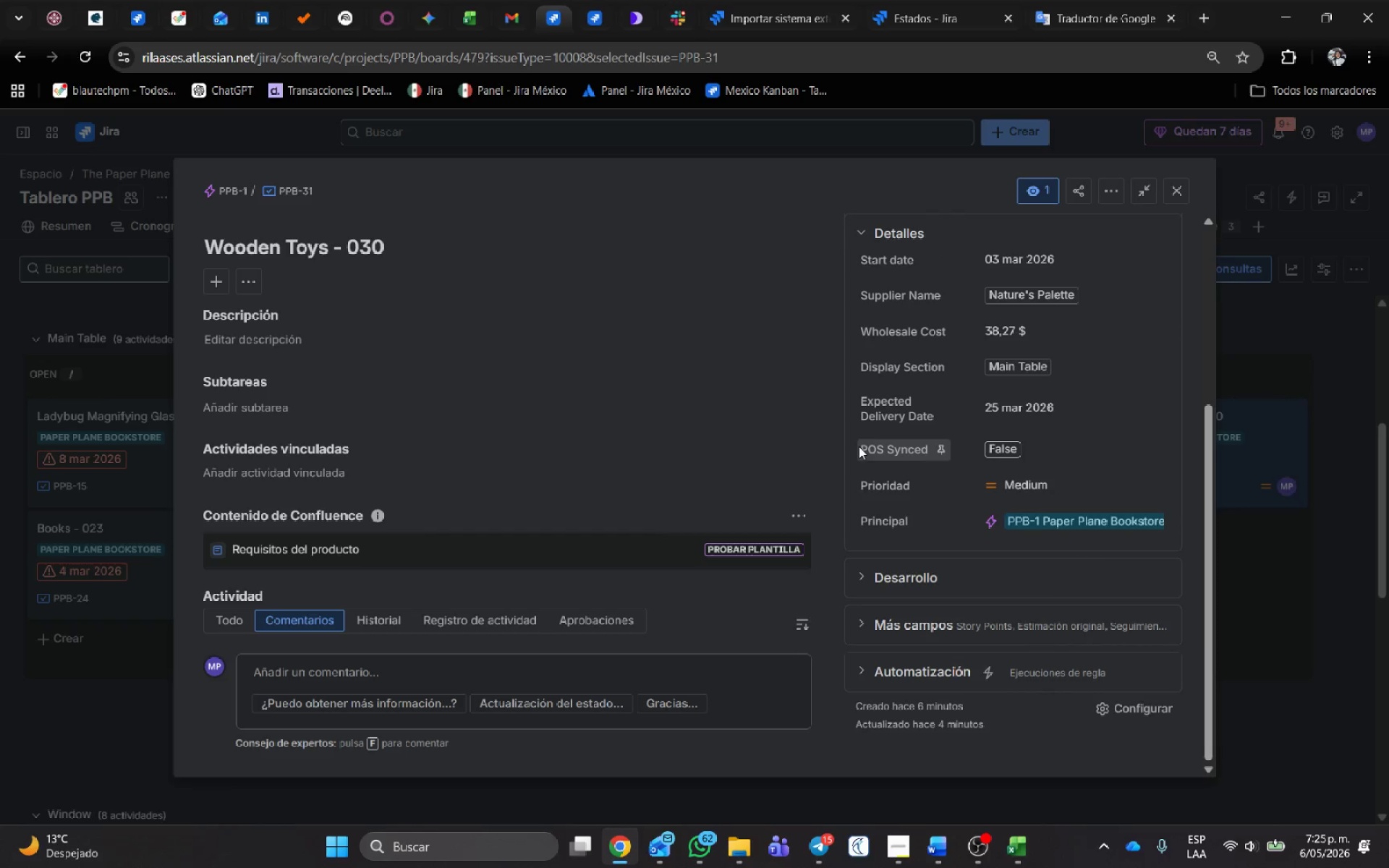 
scroll: coordinate [746, 480], scroll_direction: down, amount: 3.0
 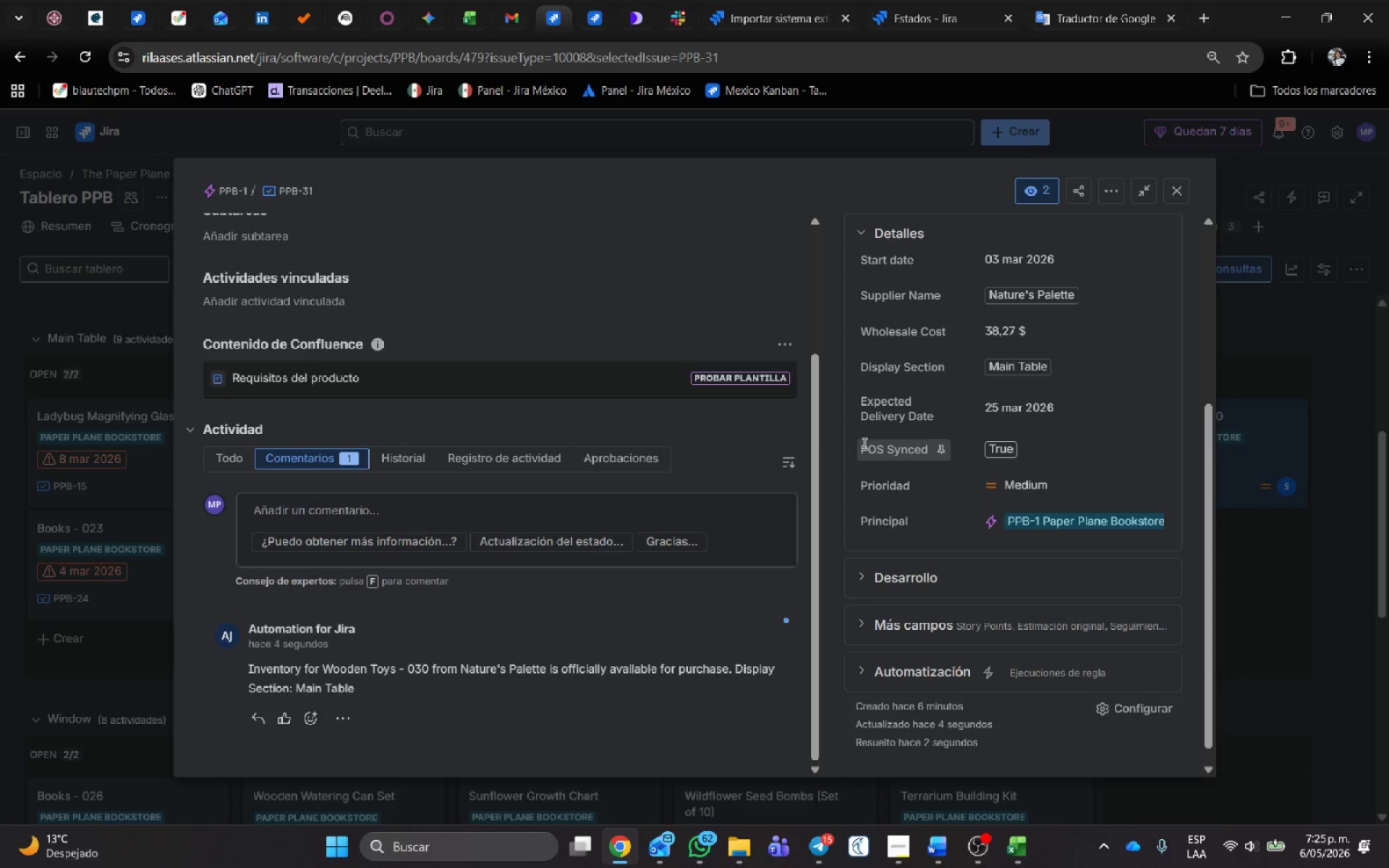 
left_click_drag(start_coordinate=[863, 443], to_coordinate=[938, 442])
 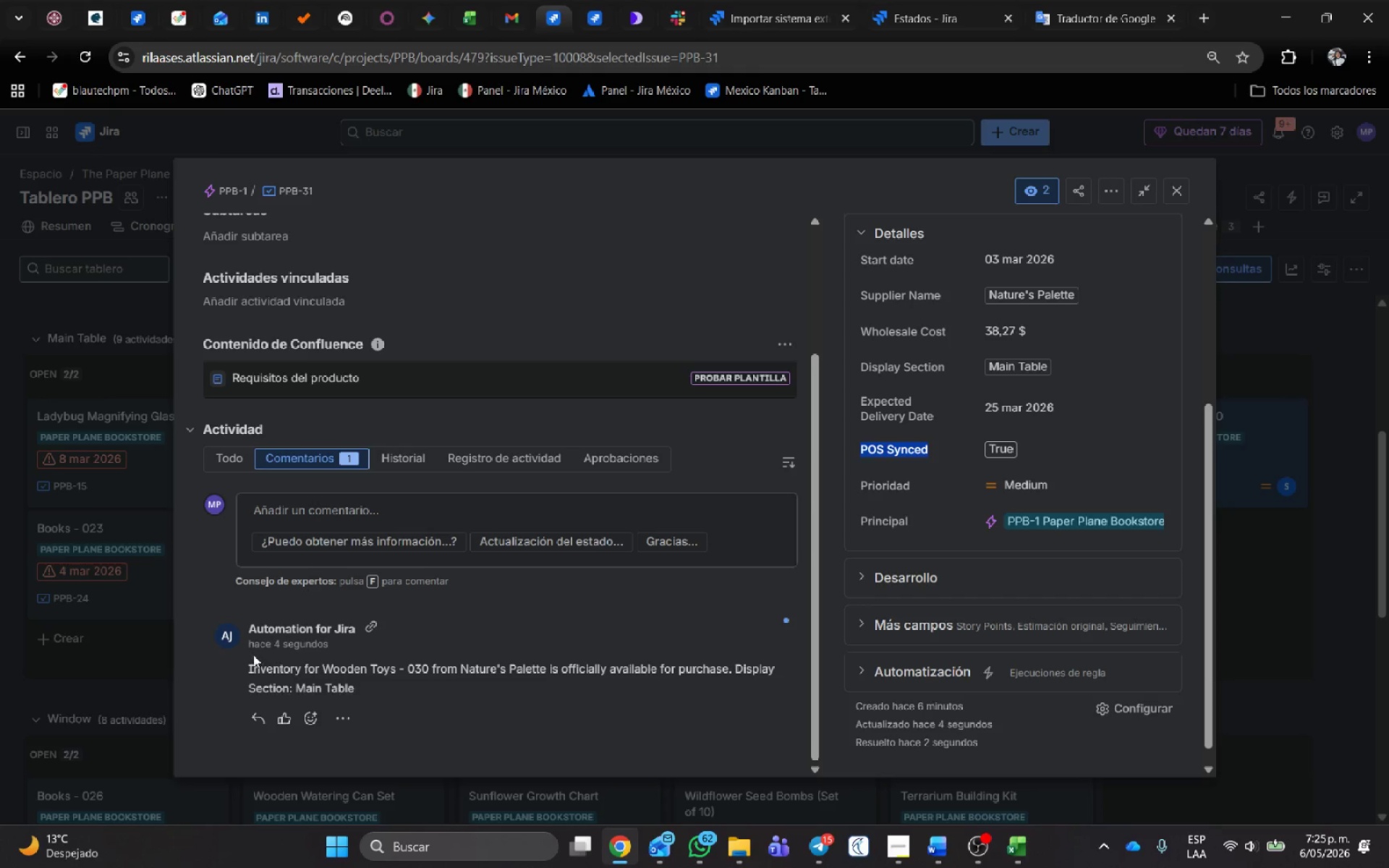 
left_click_drag(start_coordinate=[373, 692], to_coordinate=[226, 617])
 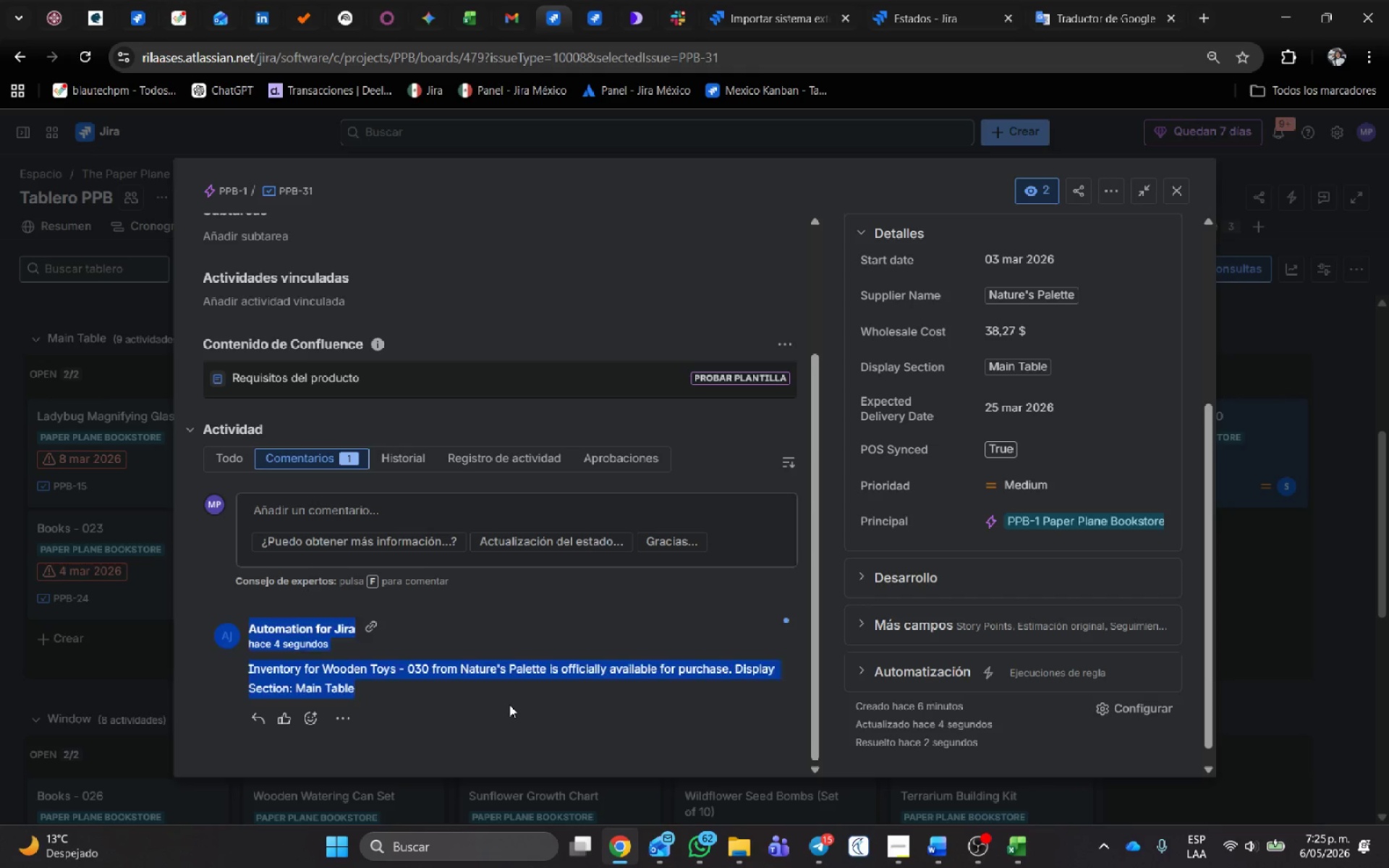 
left_click([509, 705])
 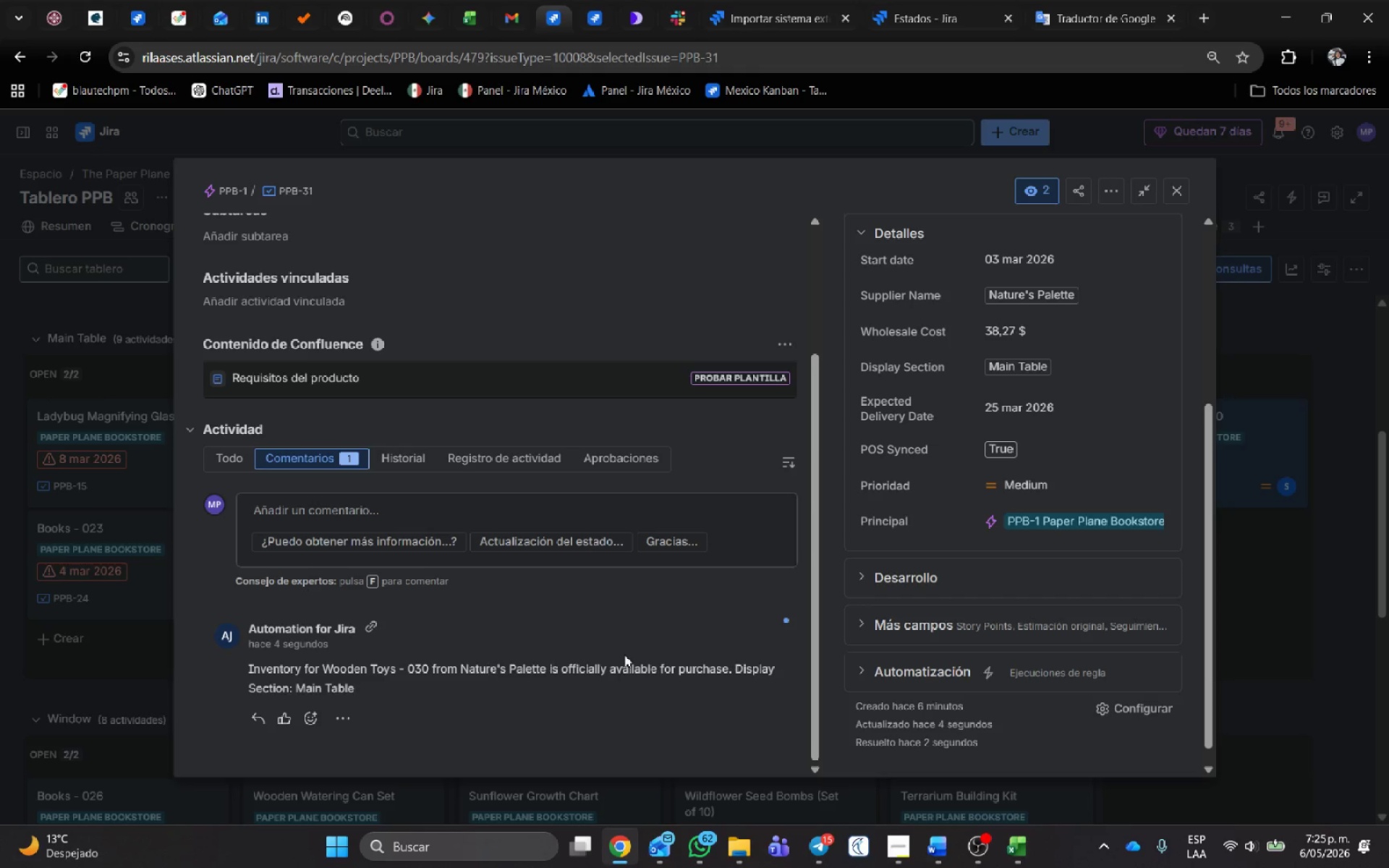 
scroll: coordinate [624, 655], scroll_direction: up, amount: 1.0
 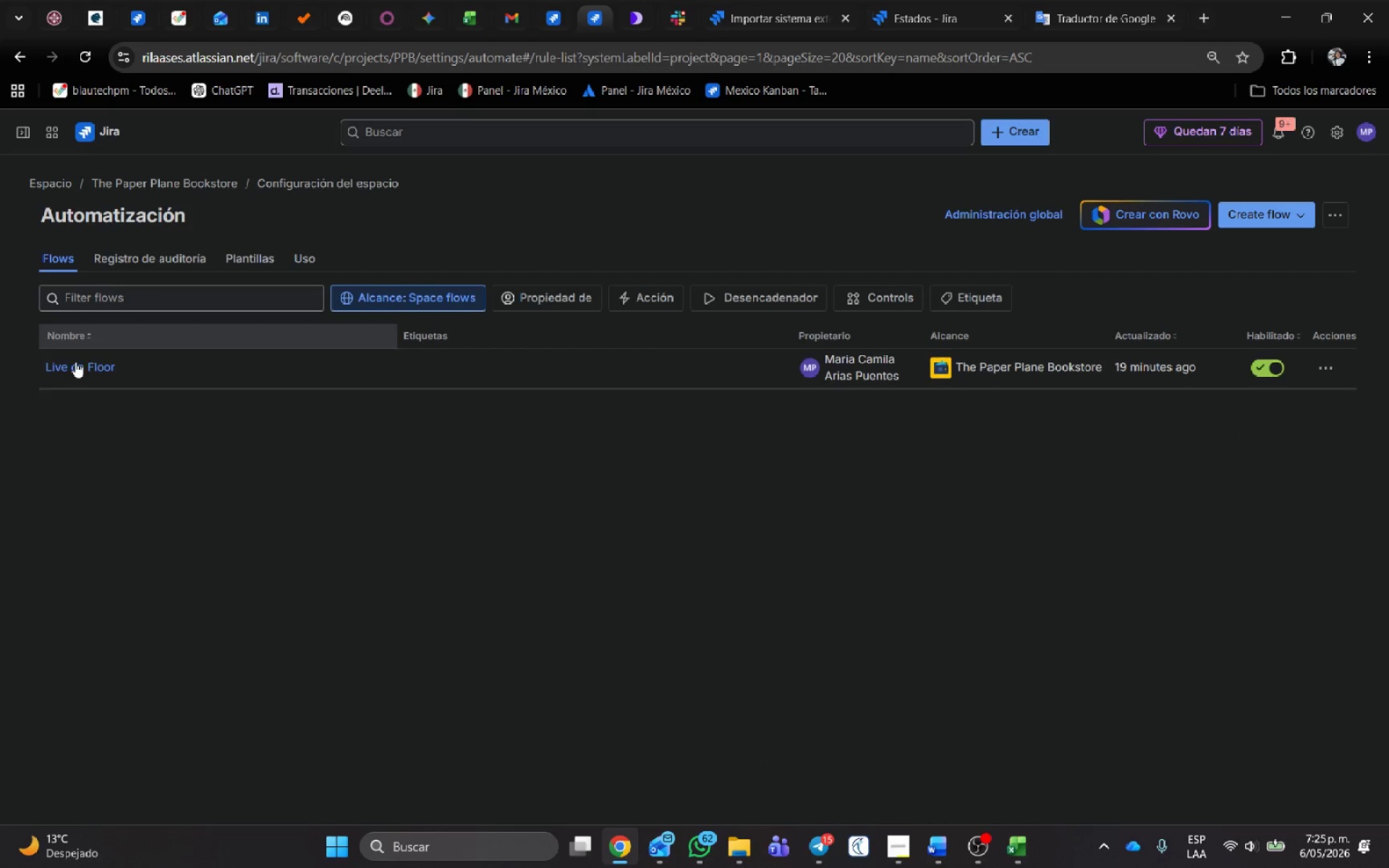 
left_click([87, 370])
 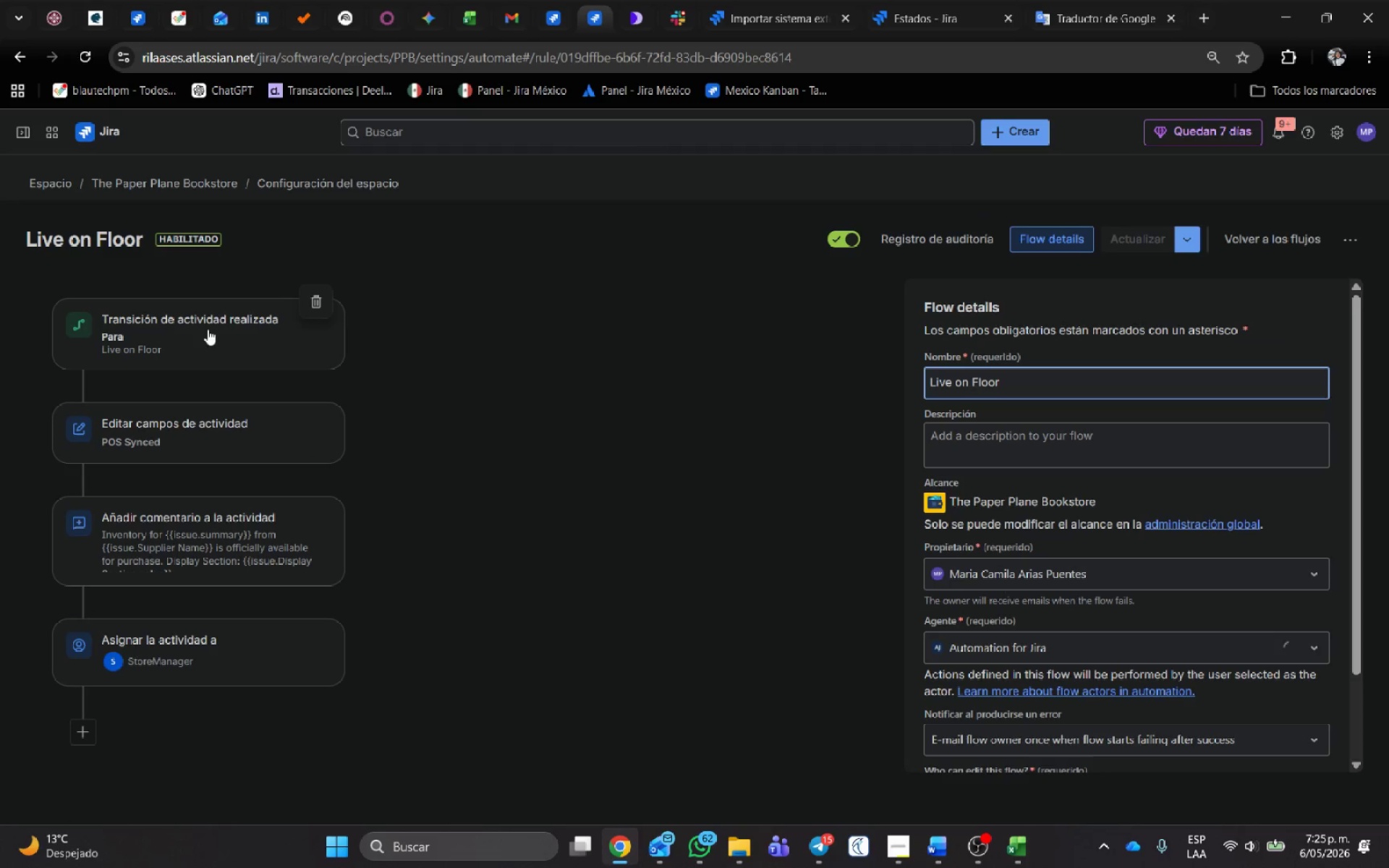 
scroll: coordinate [213, 511], scroll_direction: down, amount: 2.0
 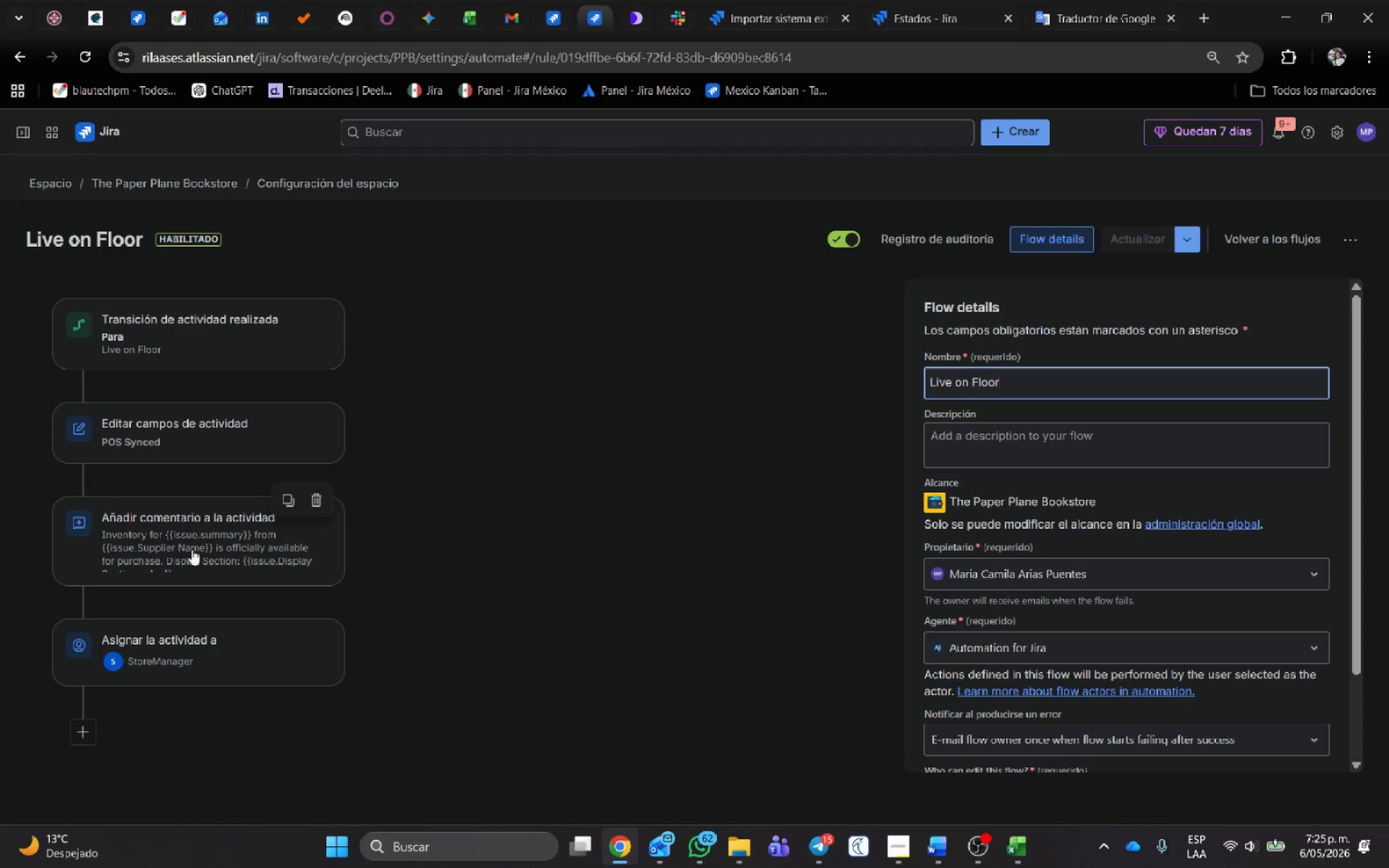 
left_click([192, 551])
 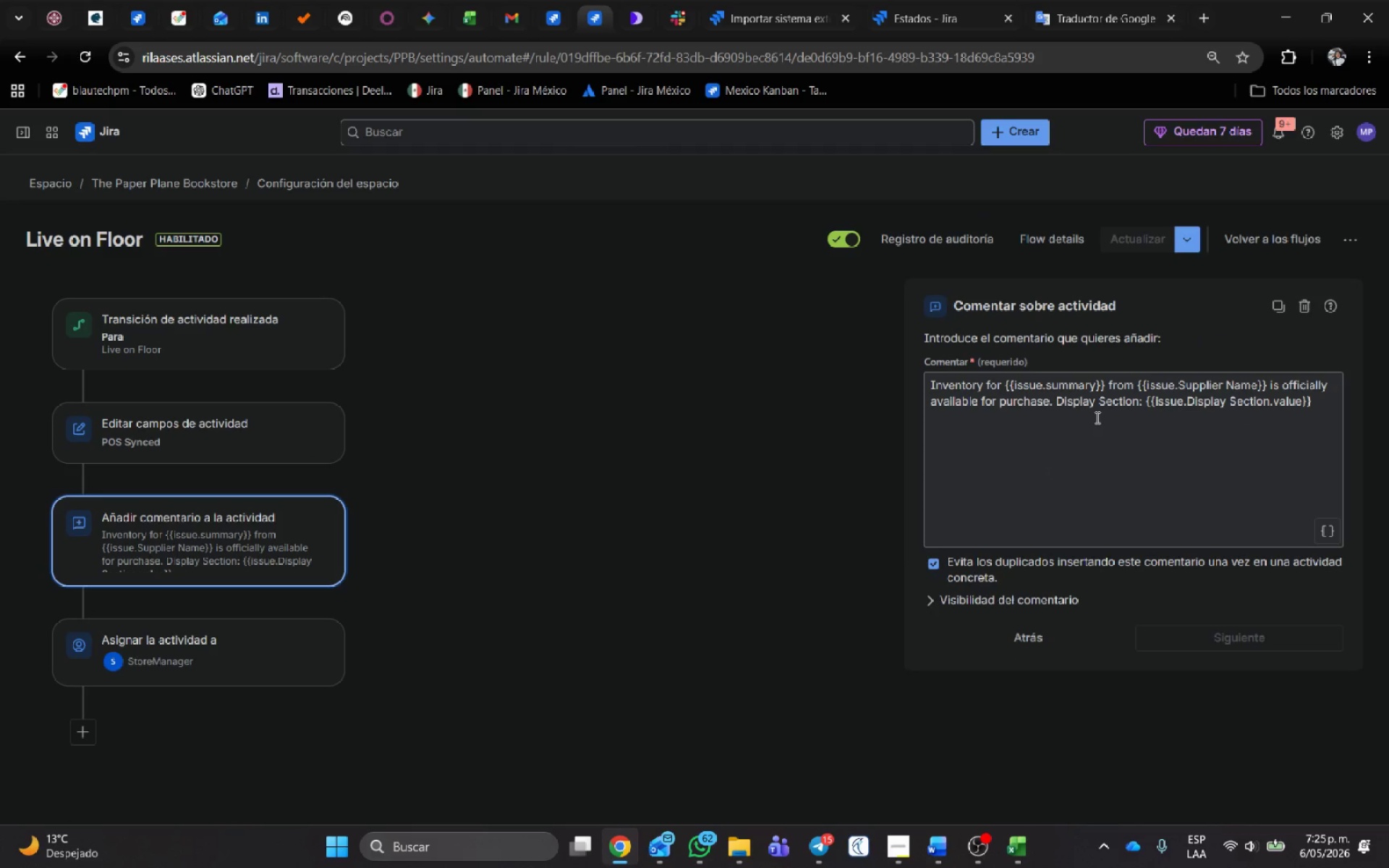 
left_click_drag(start_coordinate=[1235, 449], to_coordinate=[884, 373])
 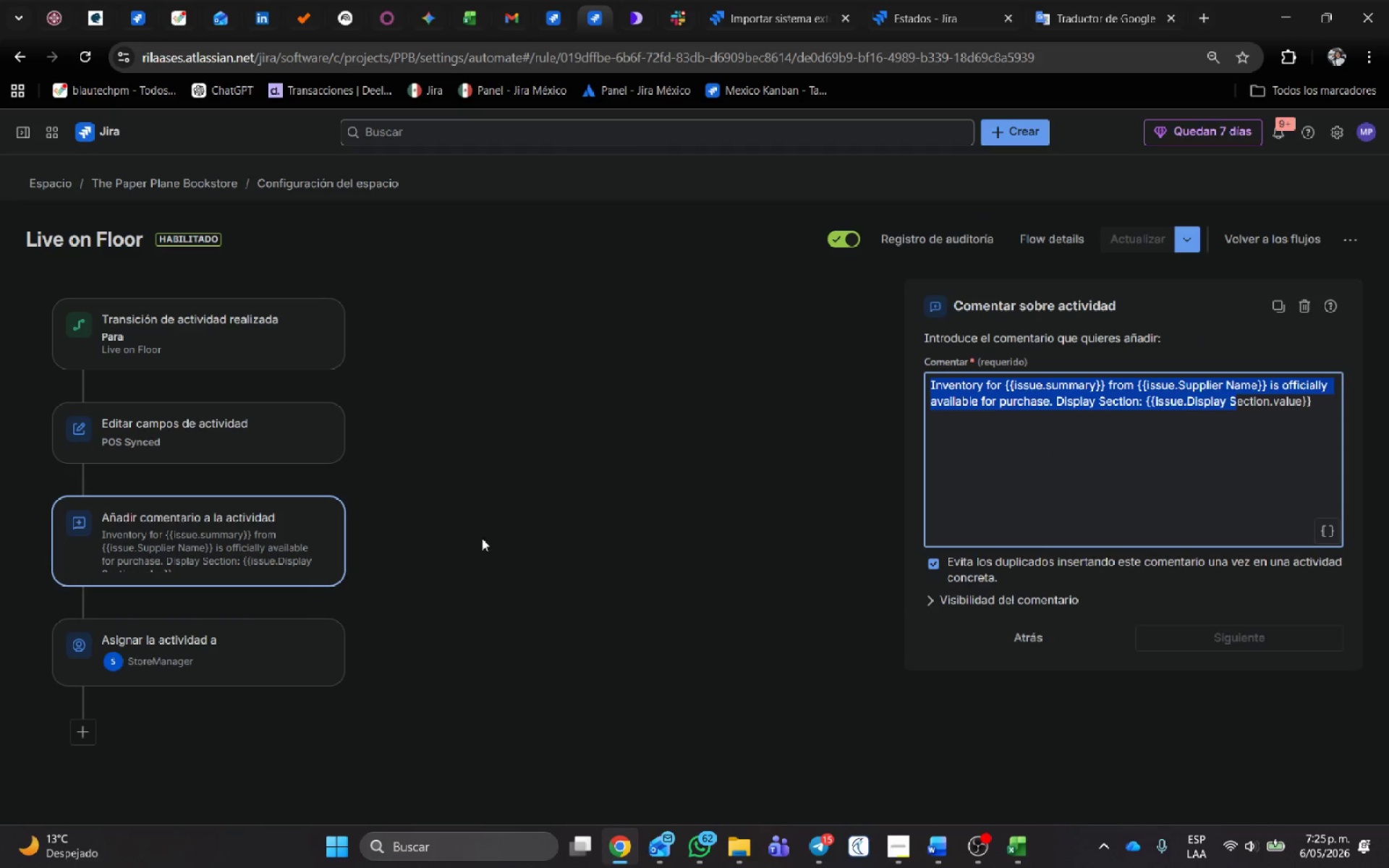 
left_click([551, 511])
 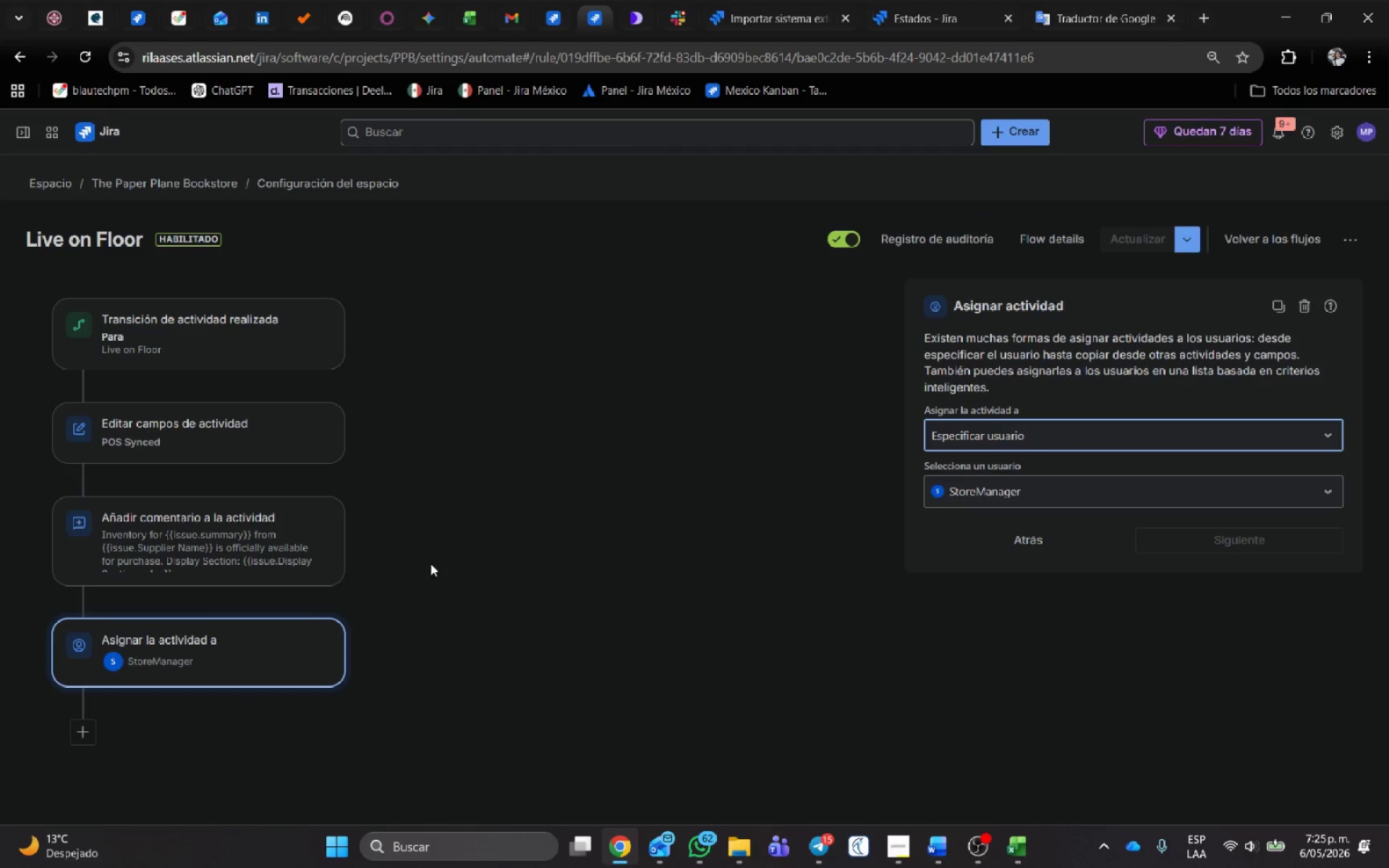 
left_click([179, 448])
 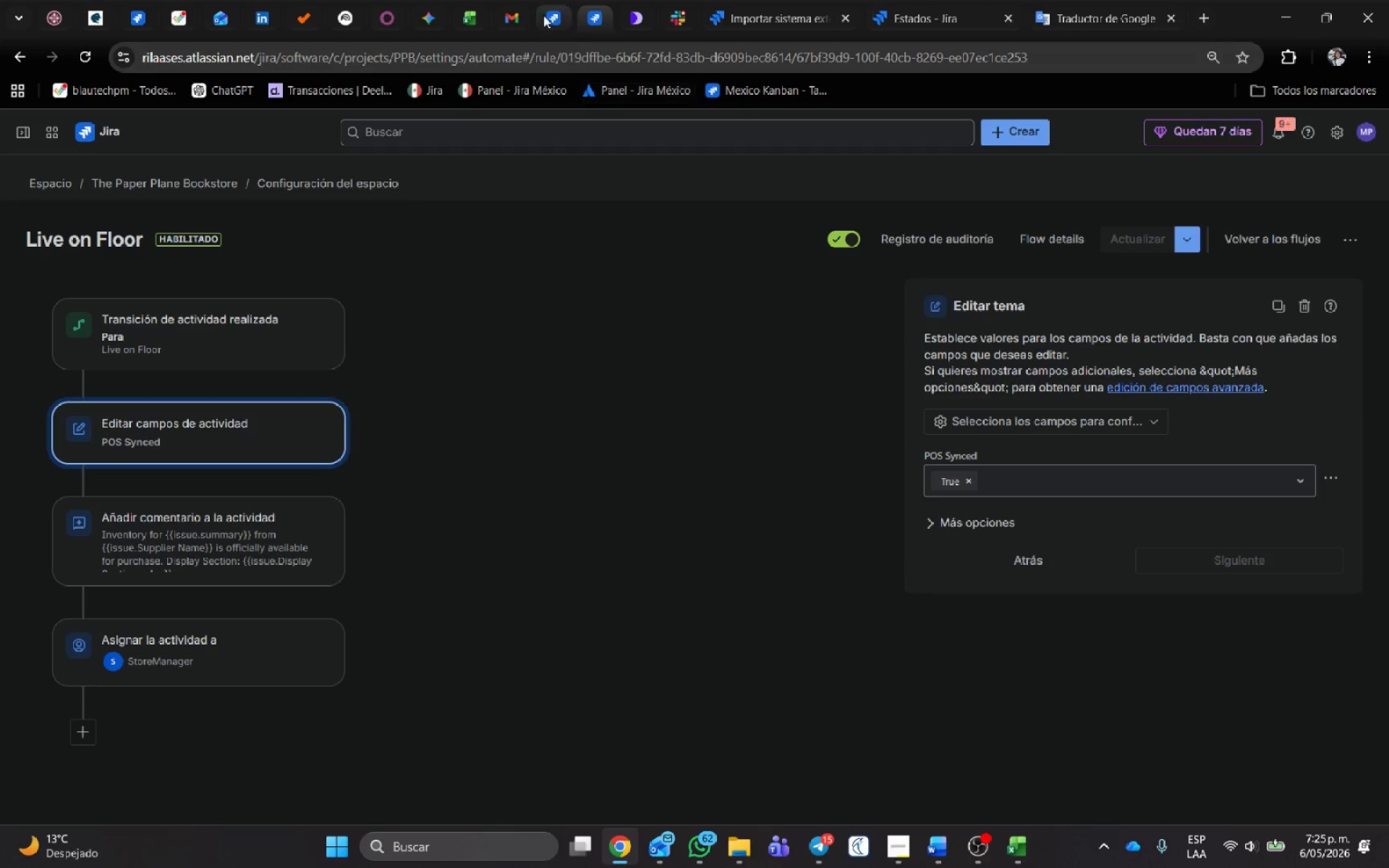 
scroll: coordinate [933, 414], scroll_direction: up, amount: 3.0
 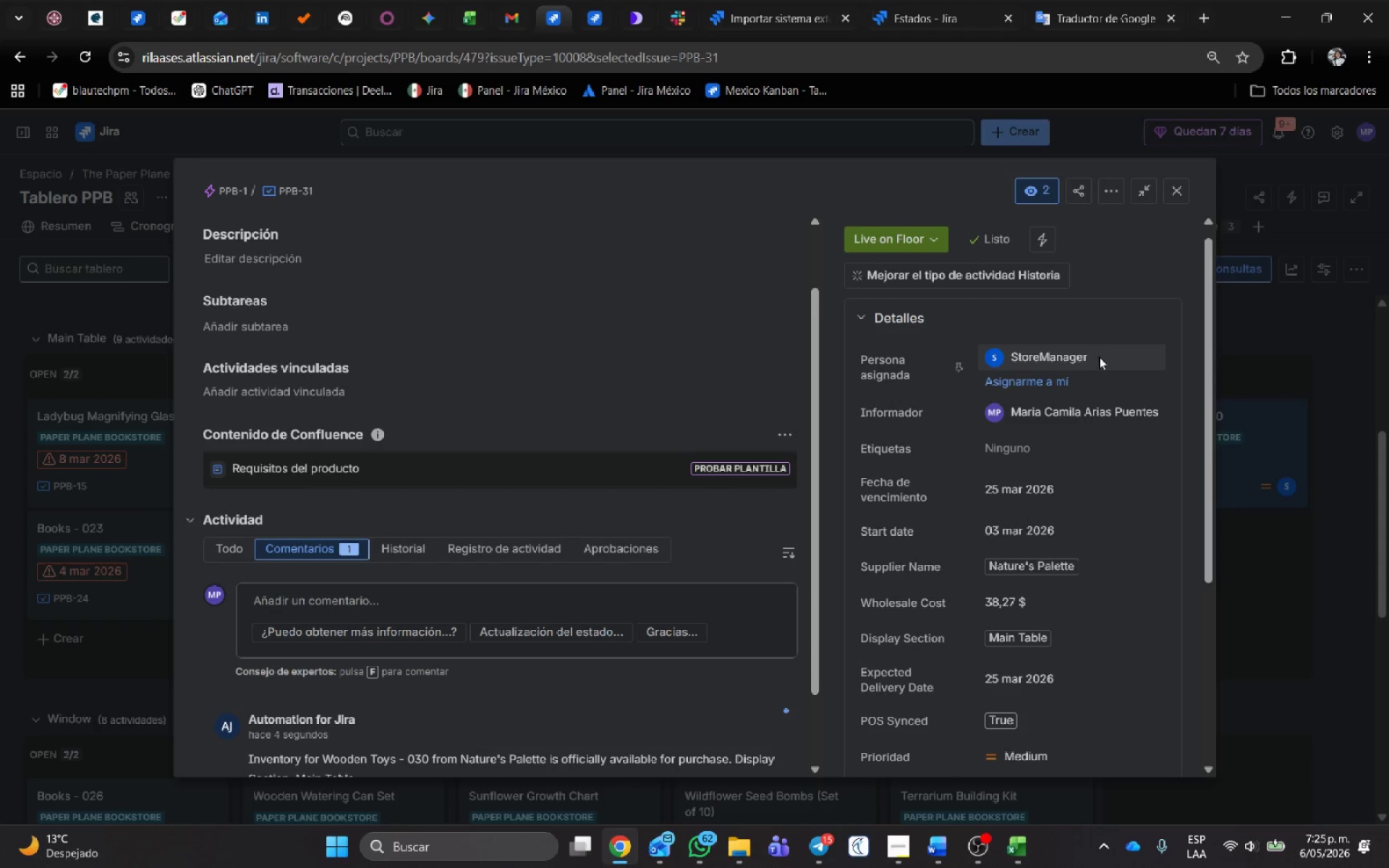 
left_click_drag(start_coordinate=[1144, 352], to_coordinate=[855, 366])
 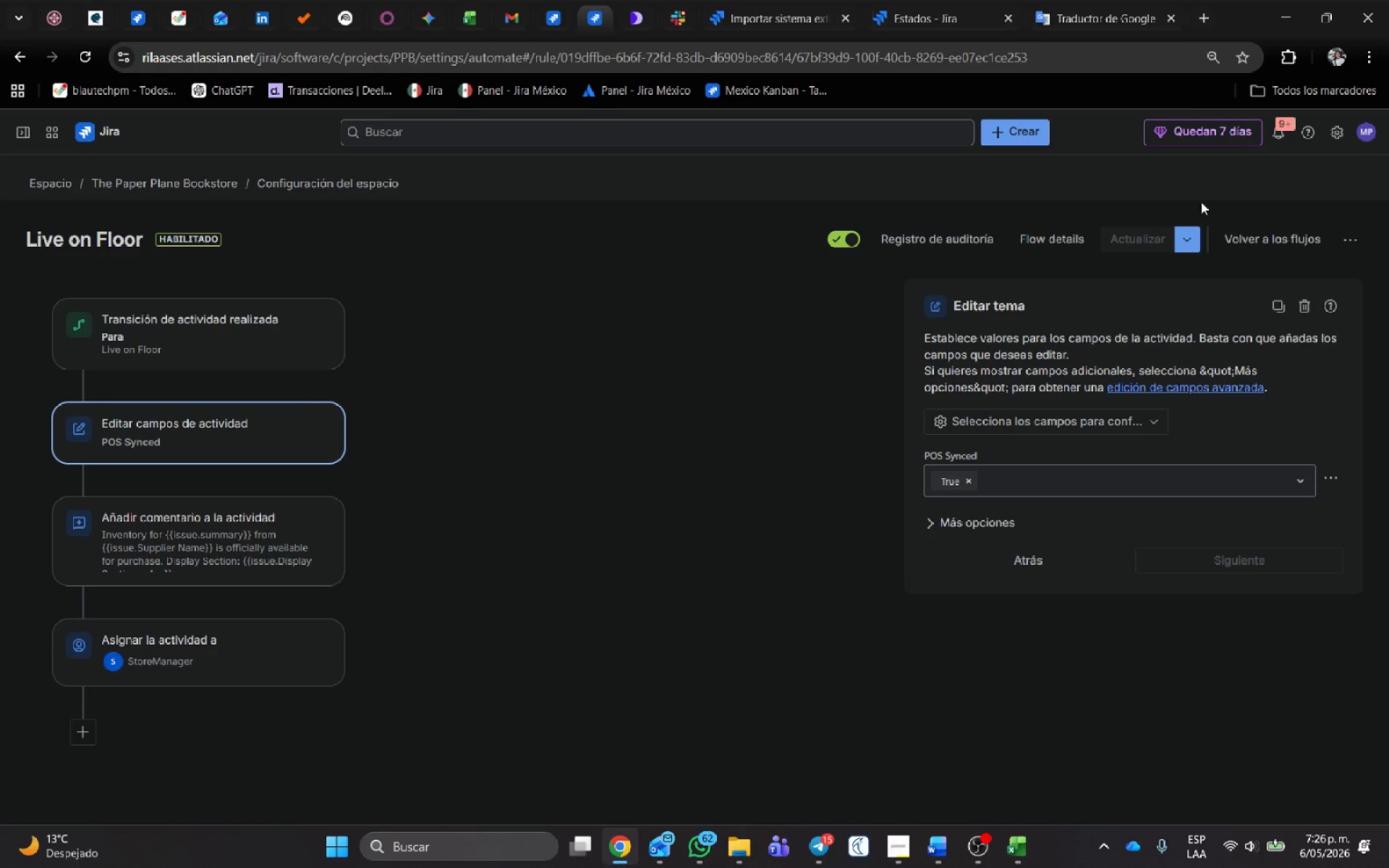 
left_click([1262, 231])
 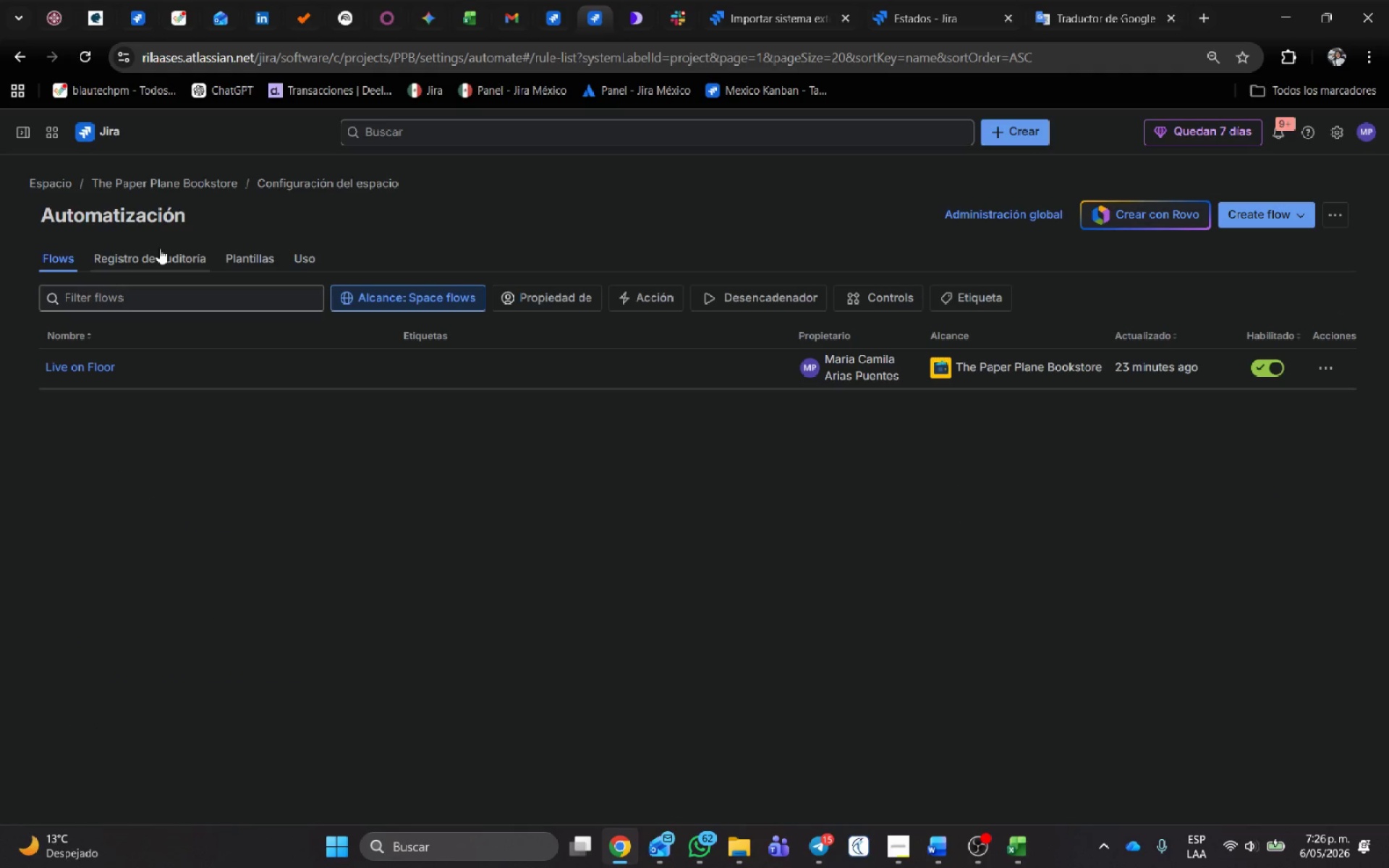 
left_click([162, 257])
 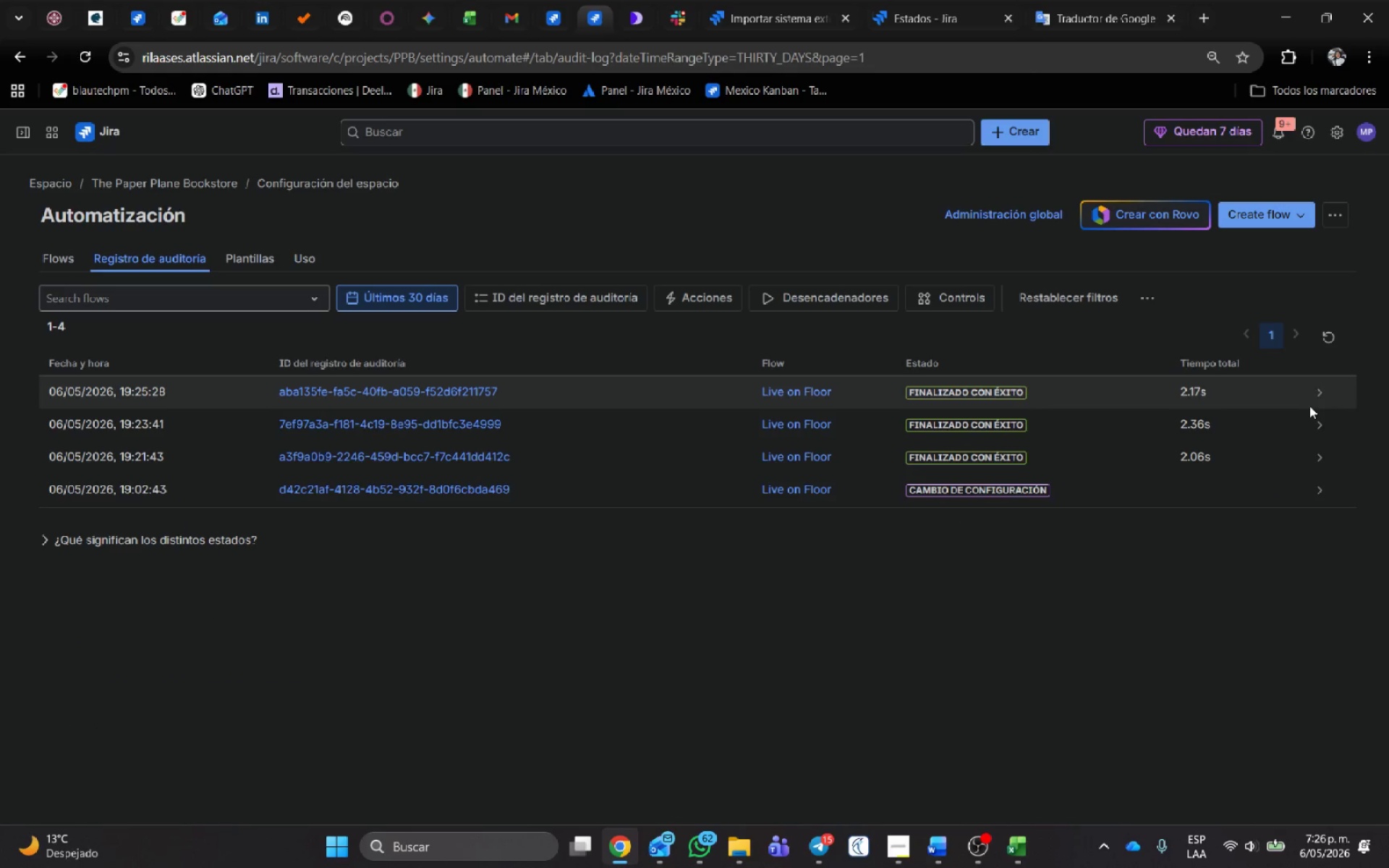 
left_click([1312, 392])
 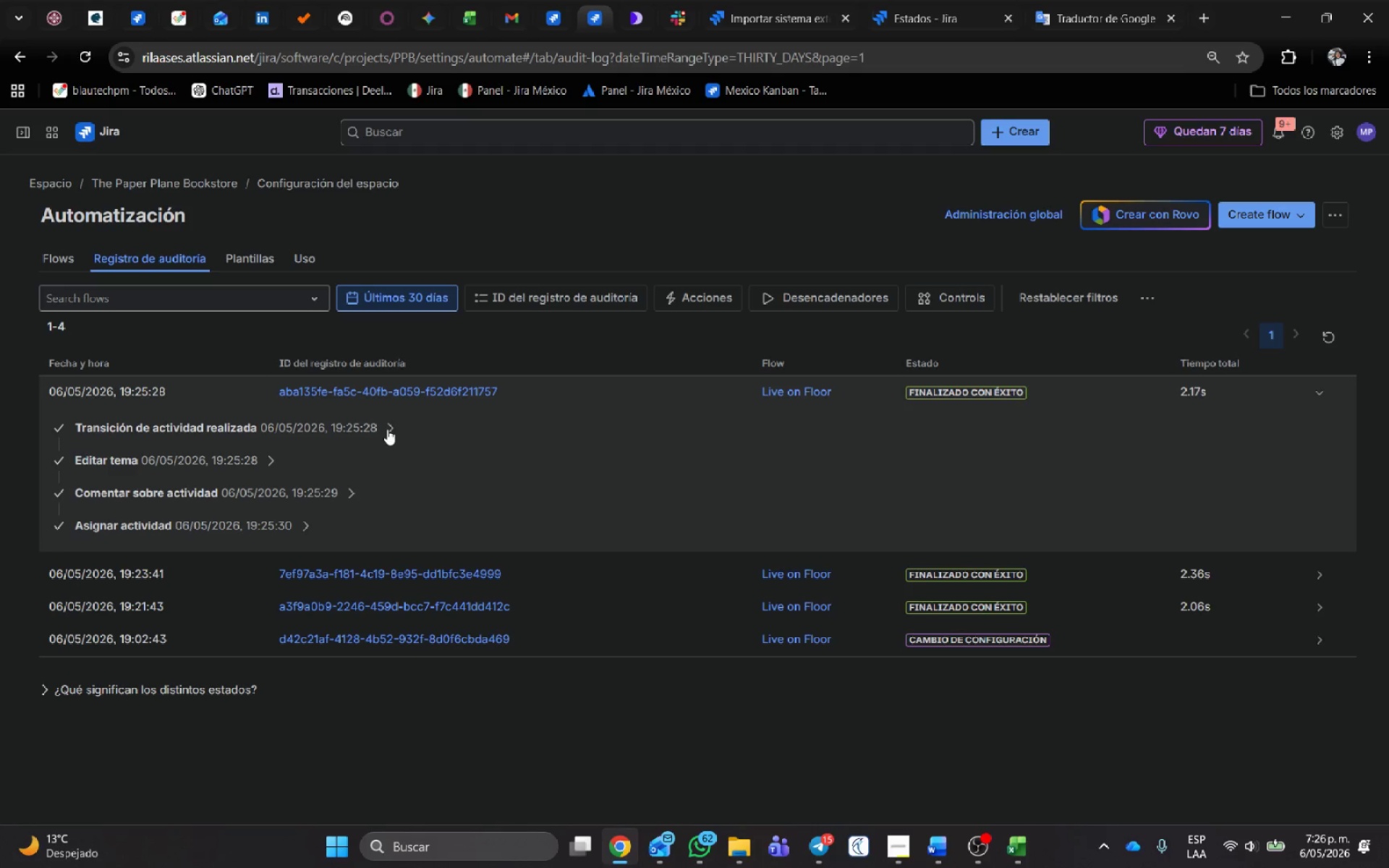 
left_click([387, 428])
 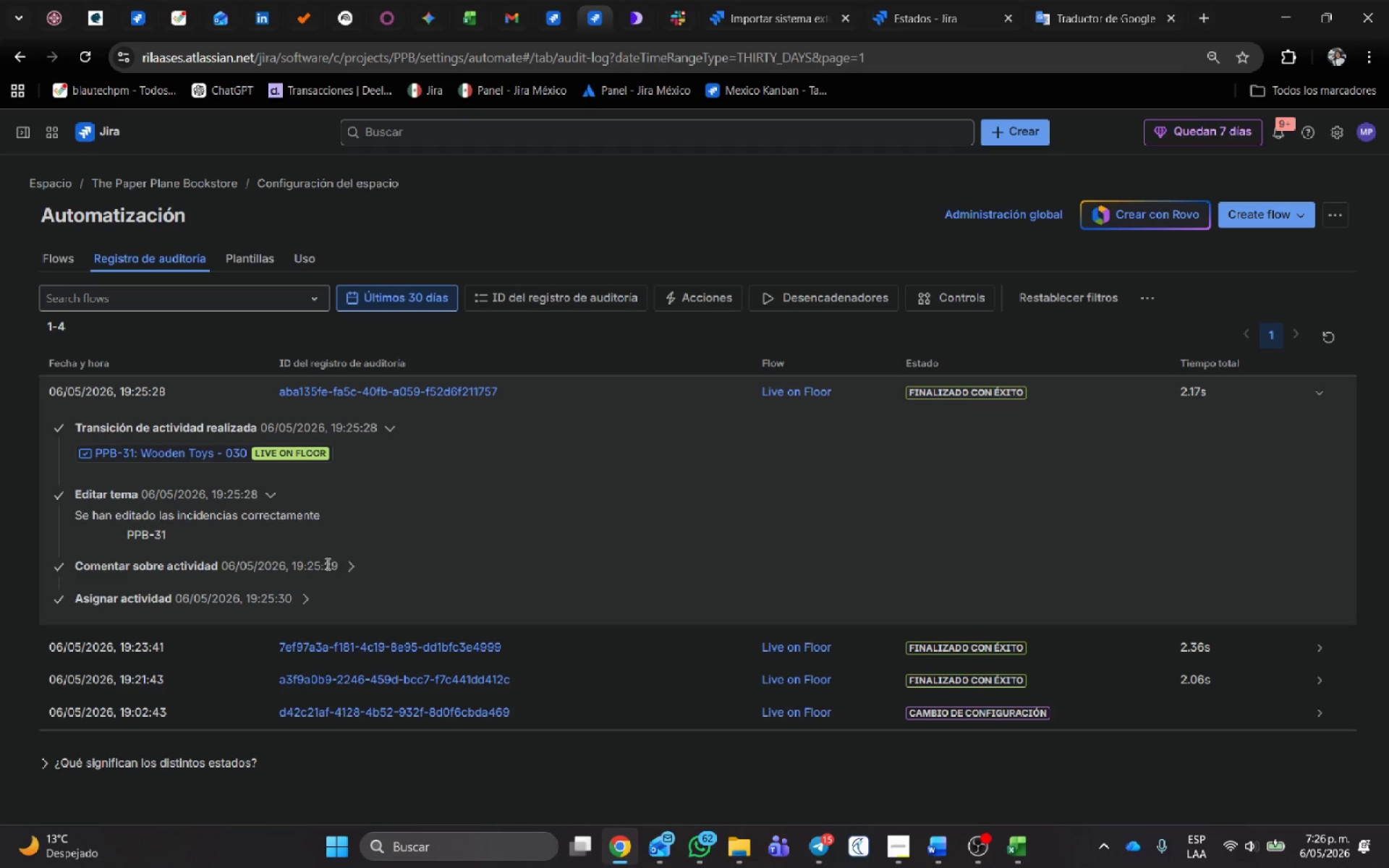 
left_click([349, 563])
 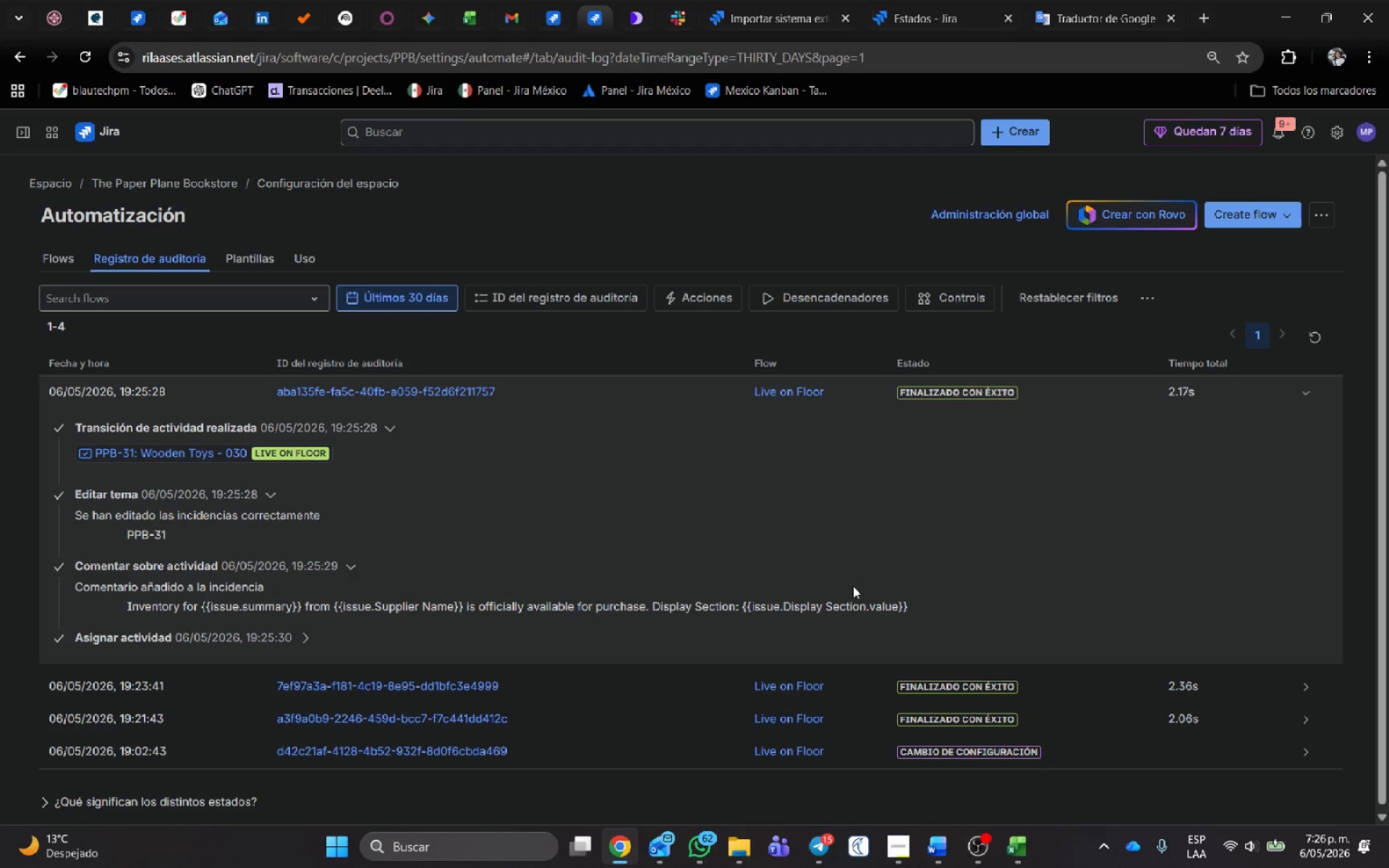 
left_click_drag(start_coordinate=[921, 604], to_coordinate=[99, 560])
 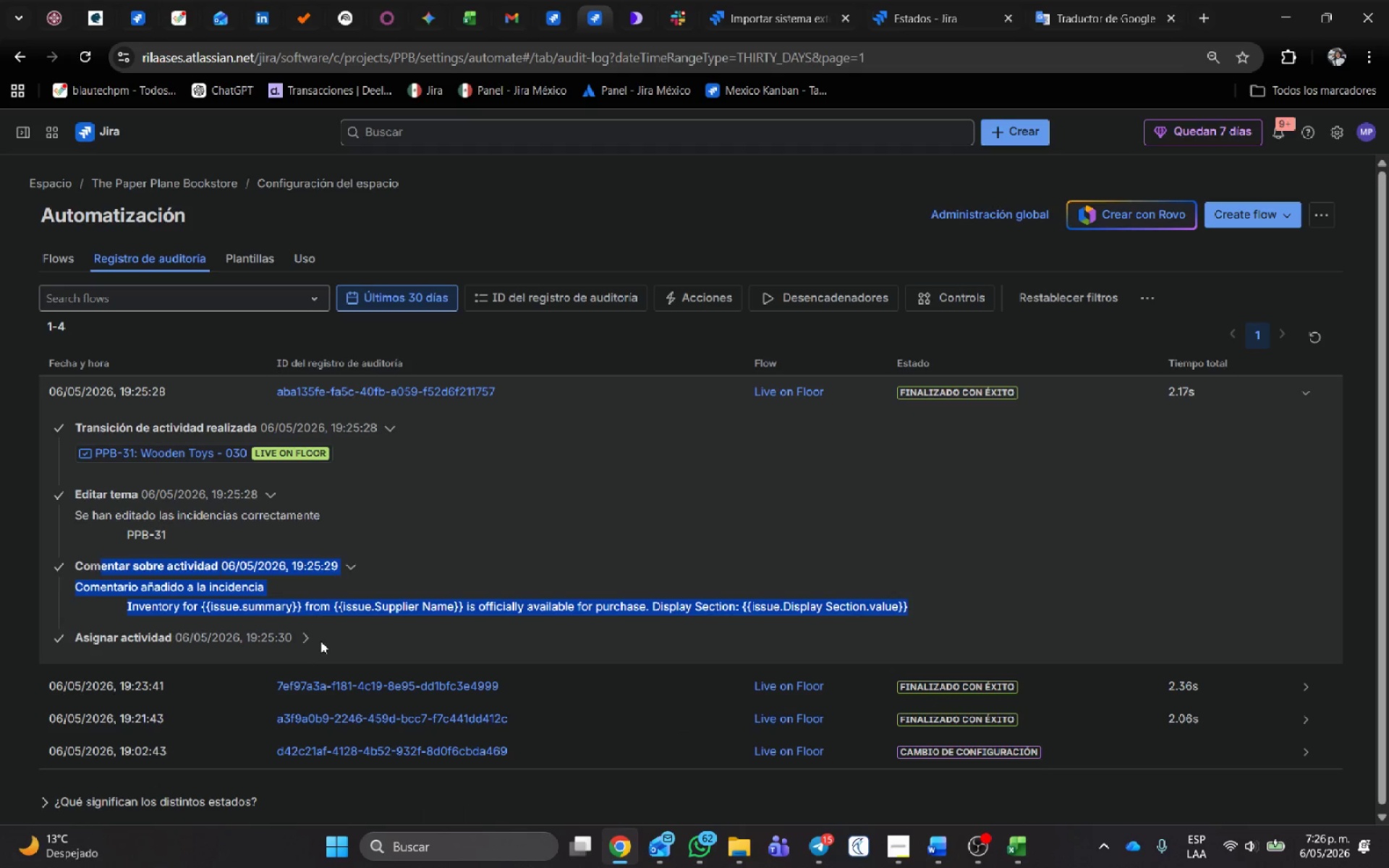 
left_click([308, 636])
 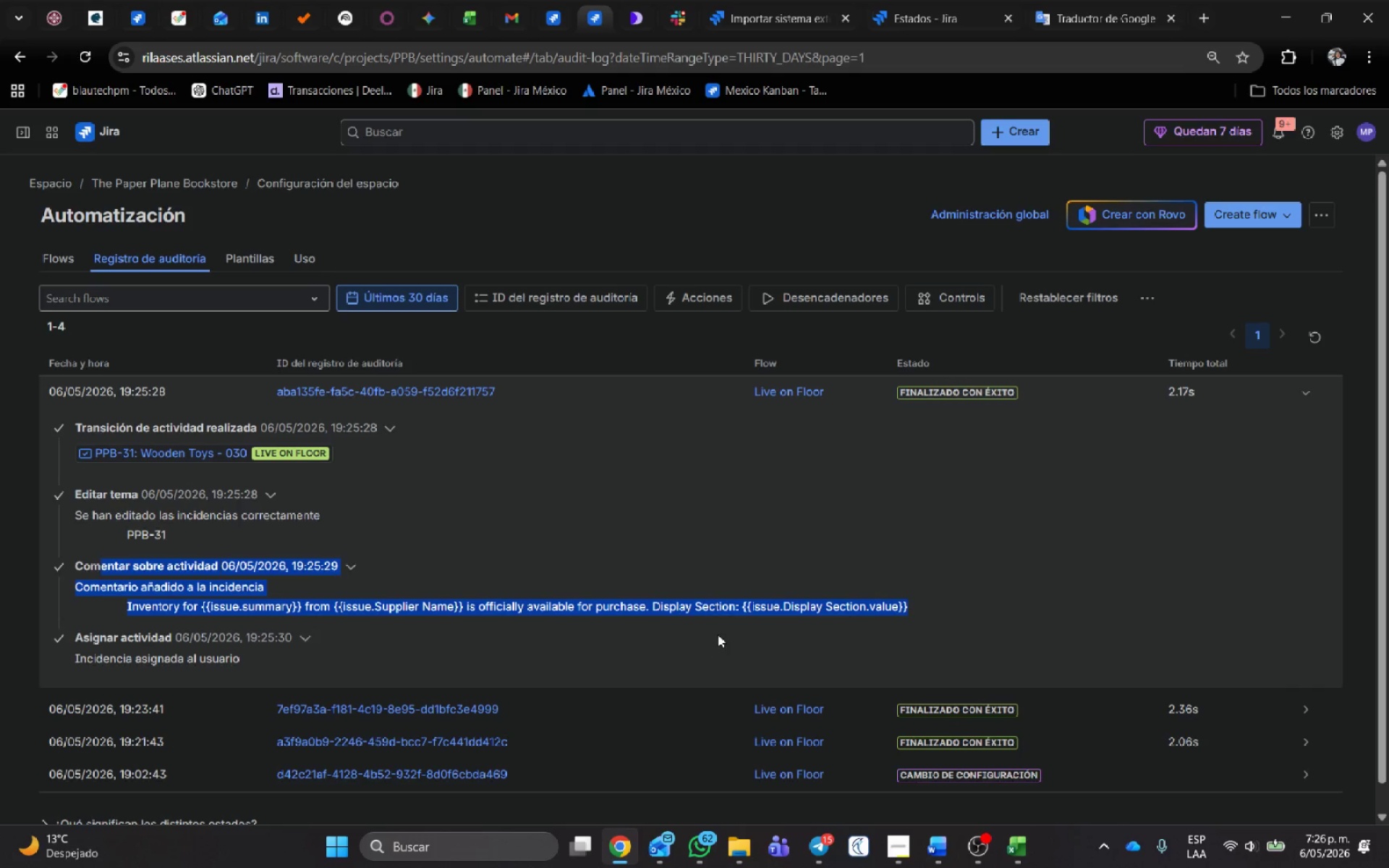 
scroll: coordinate [718, 634], scroll_direction: down, amount: 2.0
 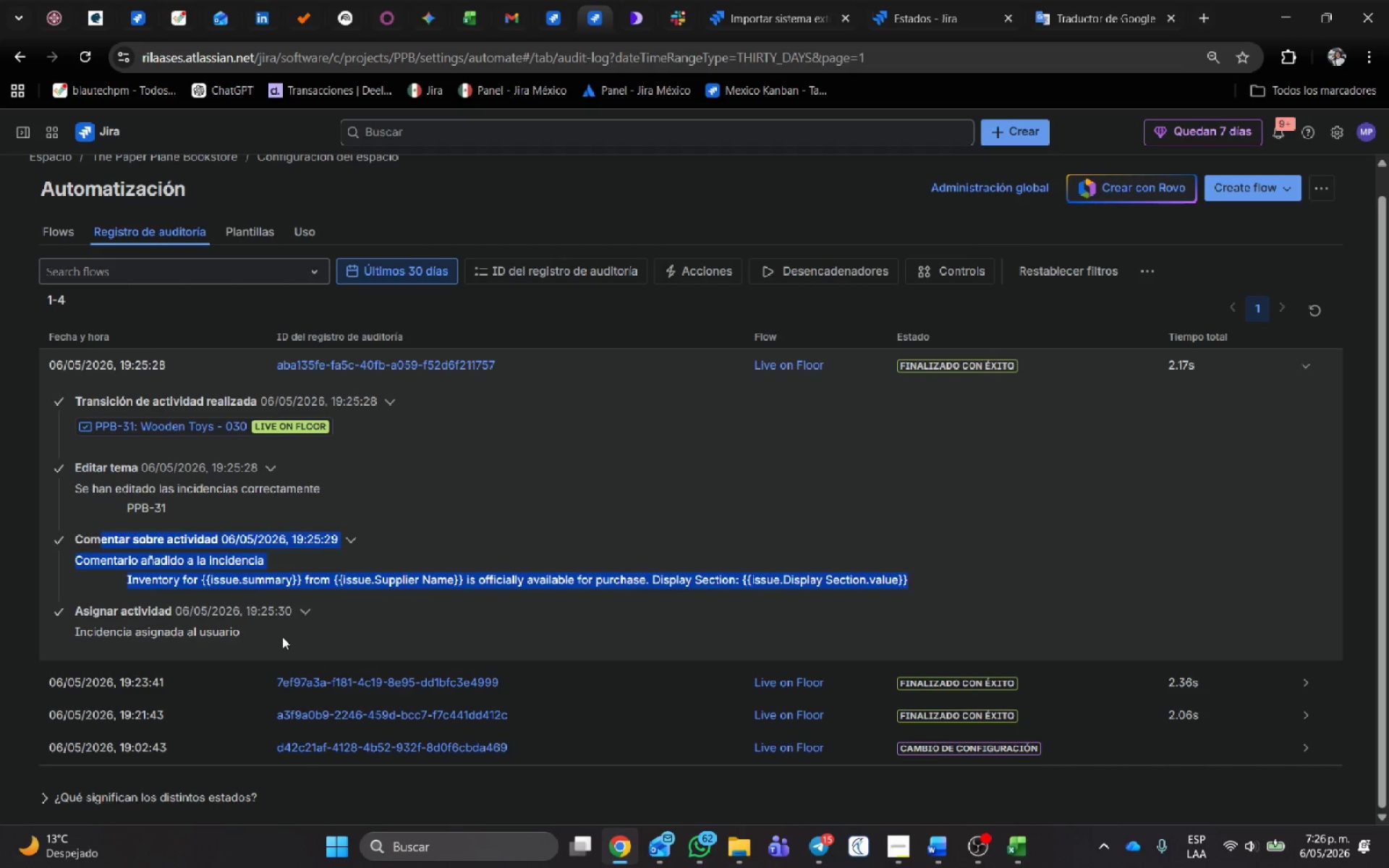 
left_click_drag(start_coordinate=[282, 637], to_coordinate=[36, 603])
 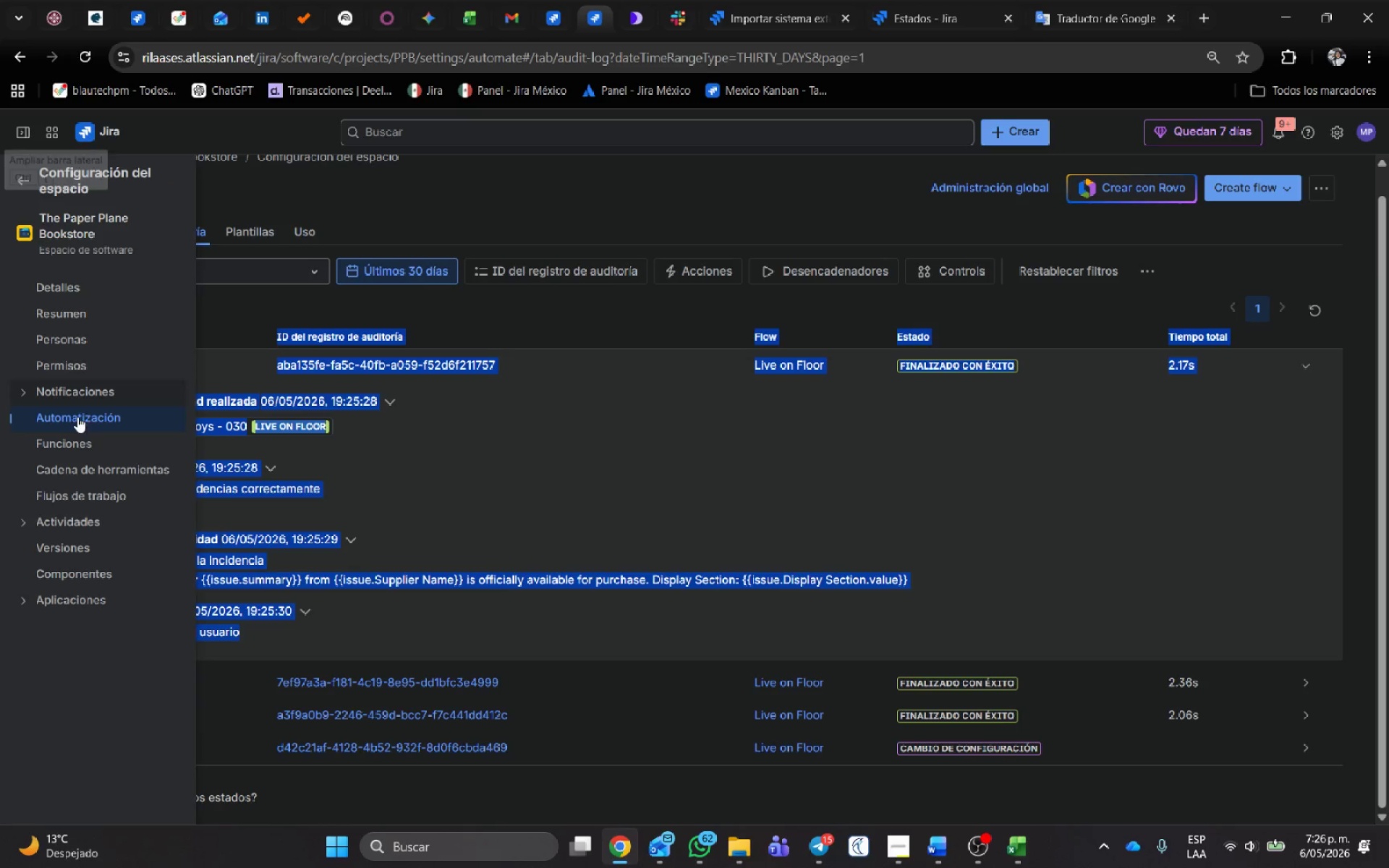 
left_click([83, 497])
 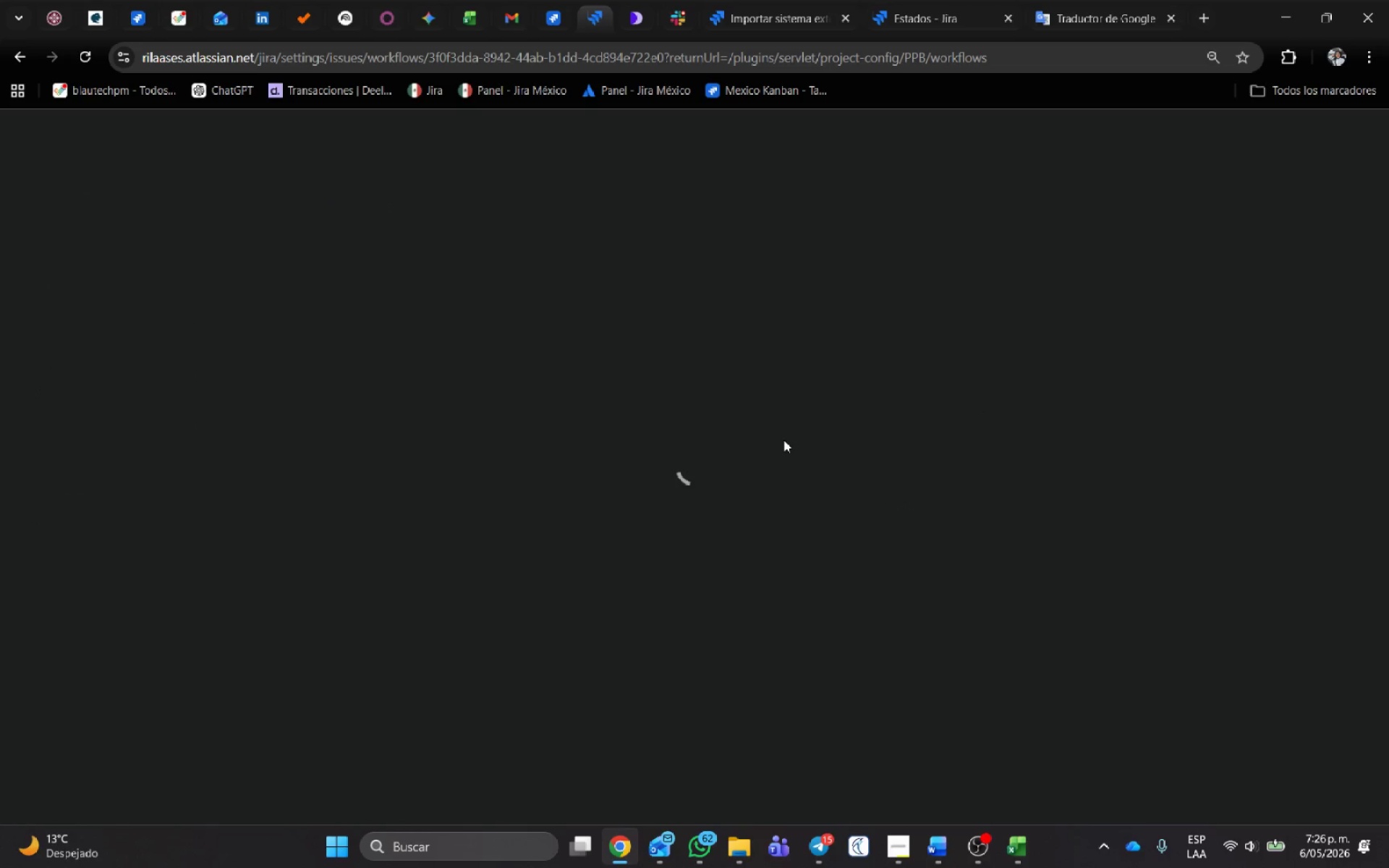 
wait(7.09)
 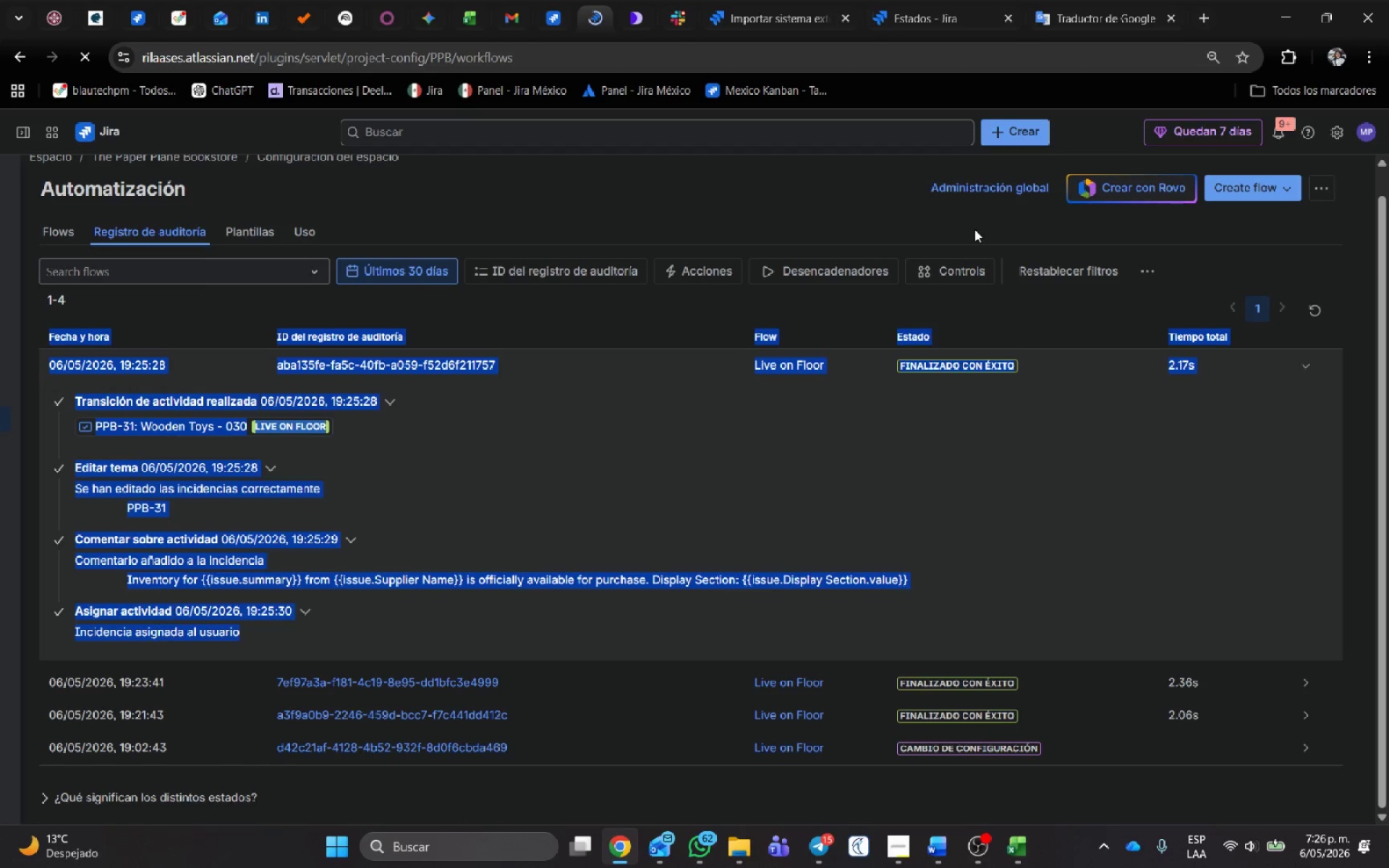 
left_click([1330, 139])
 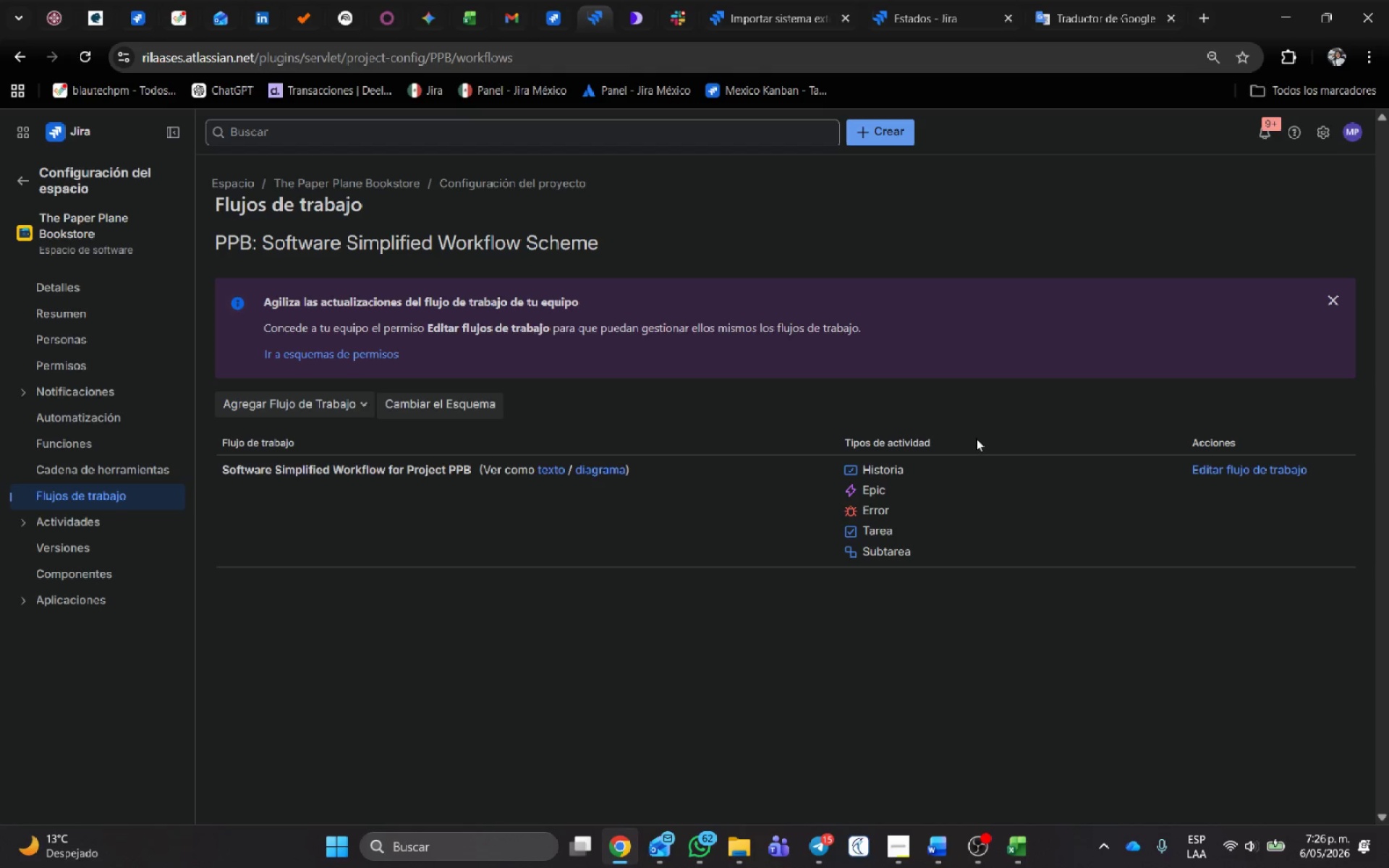 
left_click([1247, 475])
 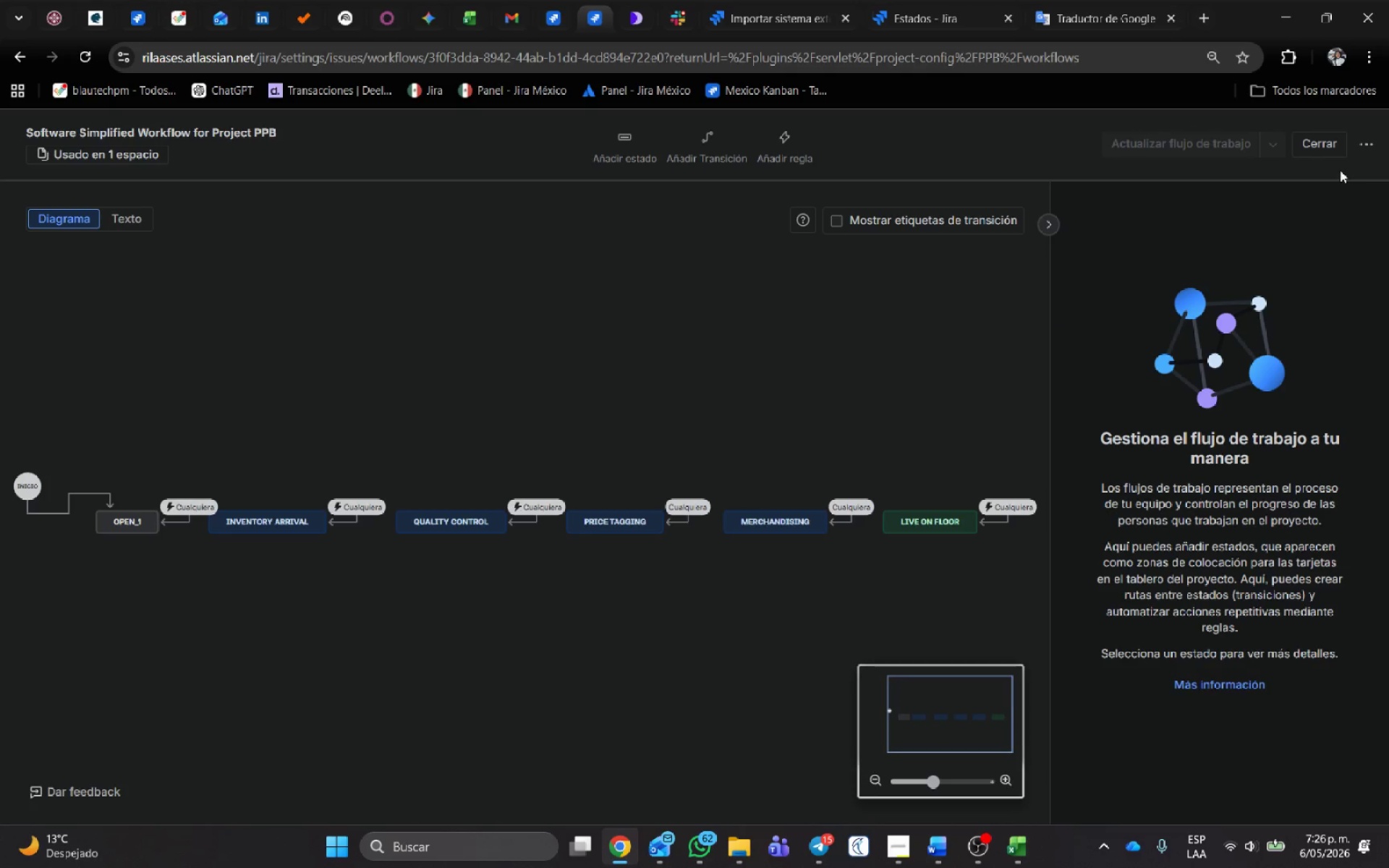 
left_click([1051, 221])
 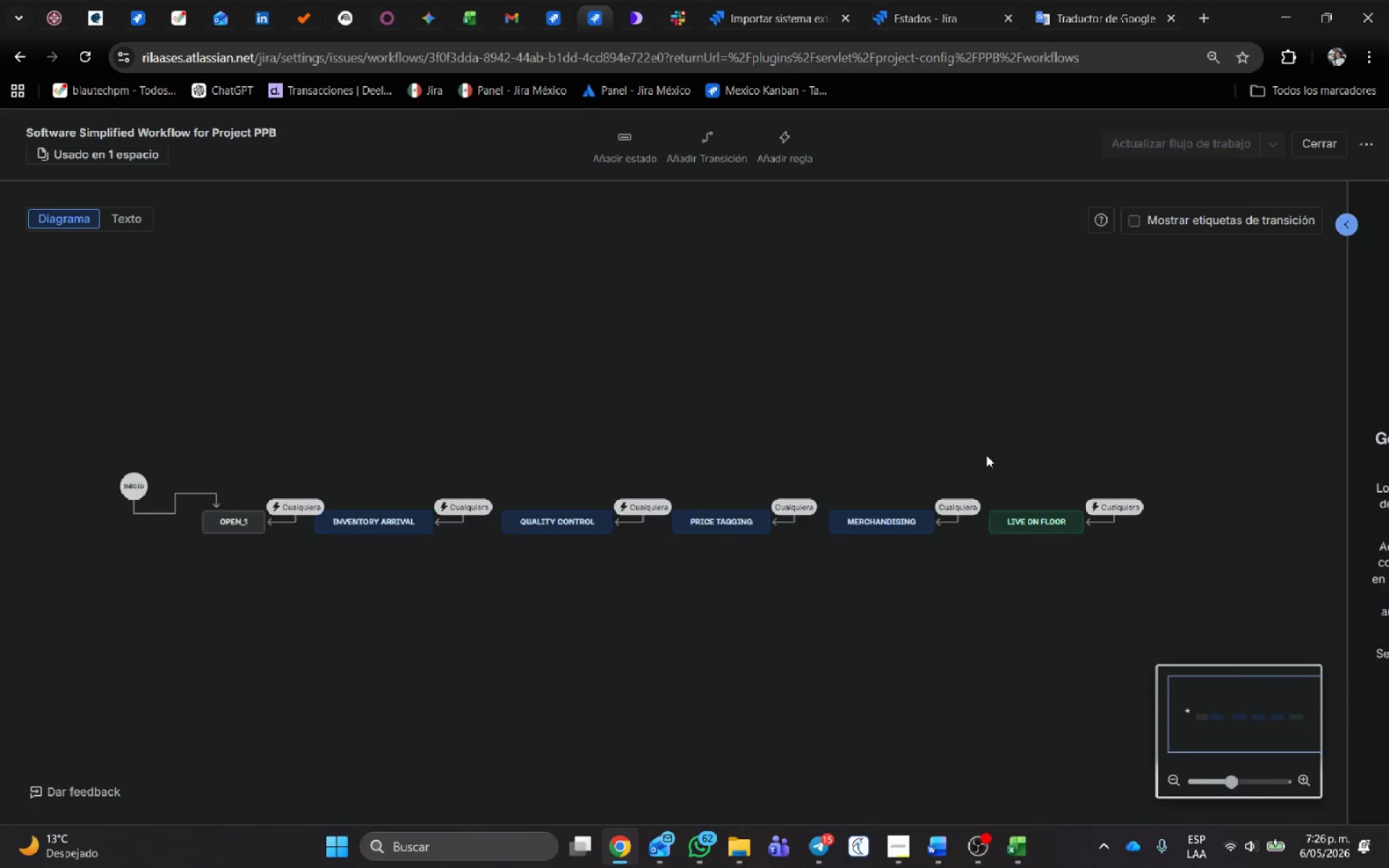 
hold_key(key=ControlLeft, duration=1.11)
scroll: coordinate [1002, 425], scroll_direction: up, amount: 3.0
 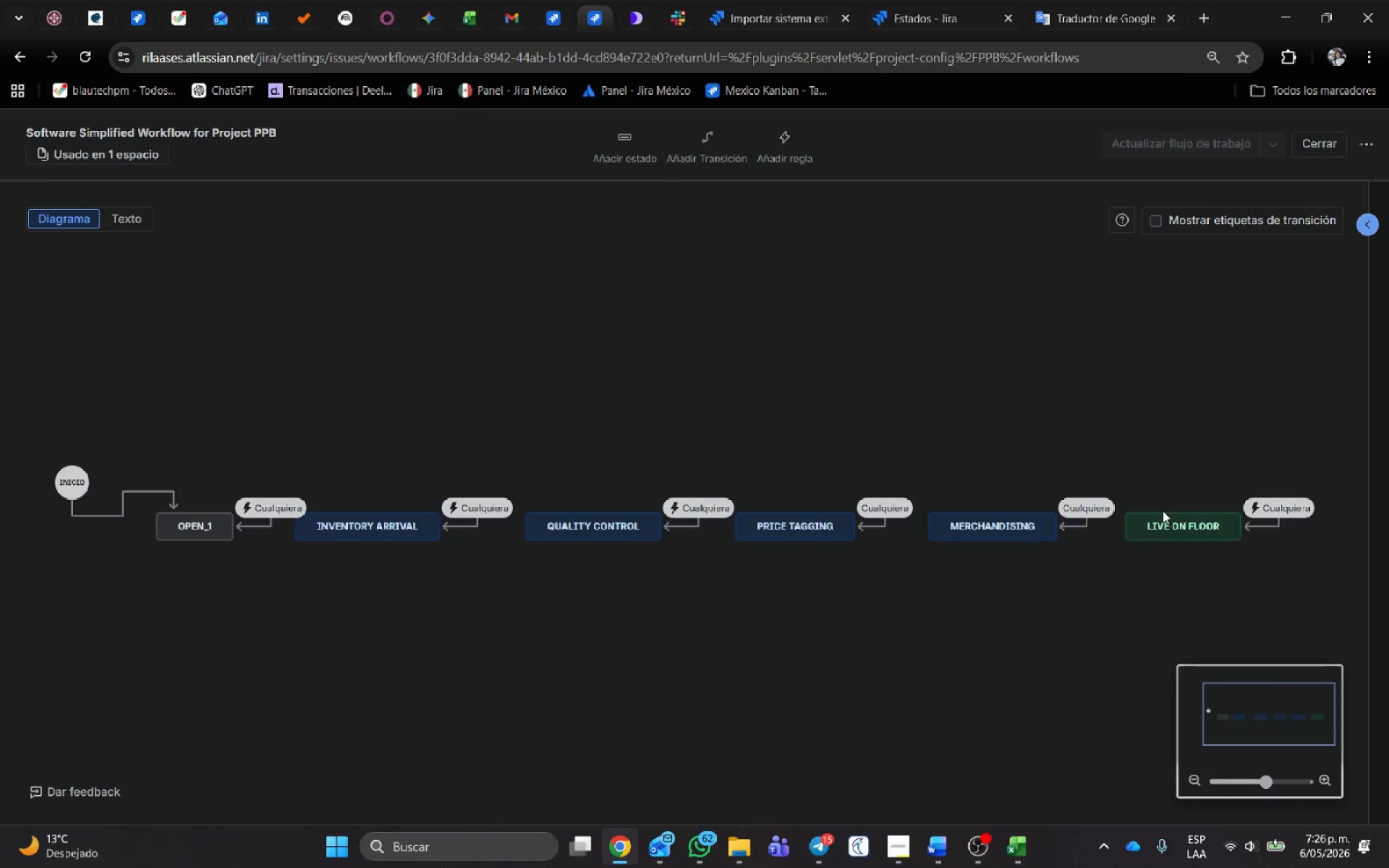 
left_click([1319, 137])
 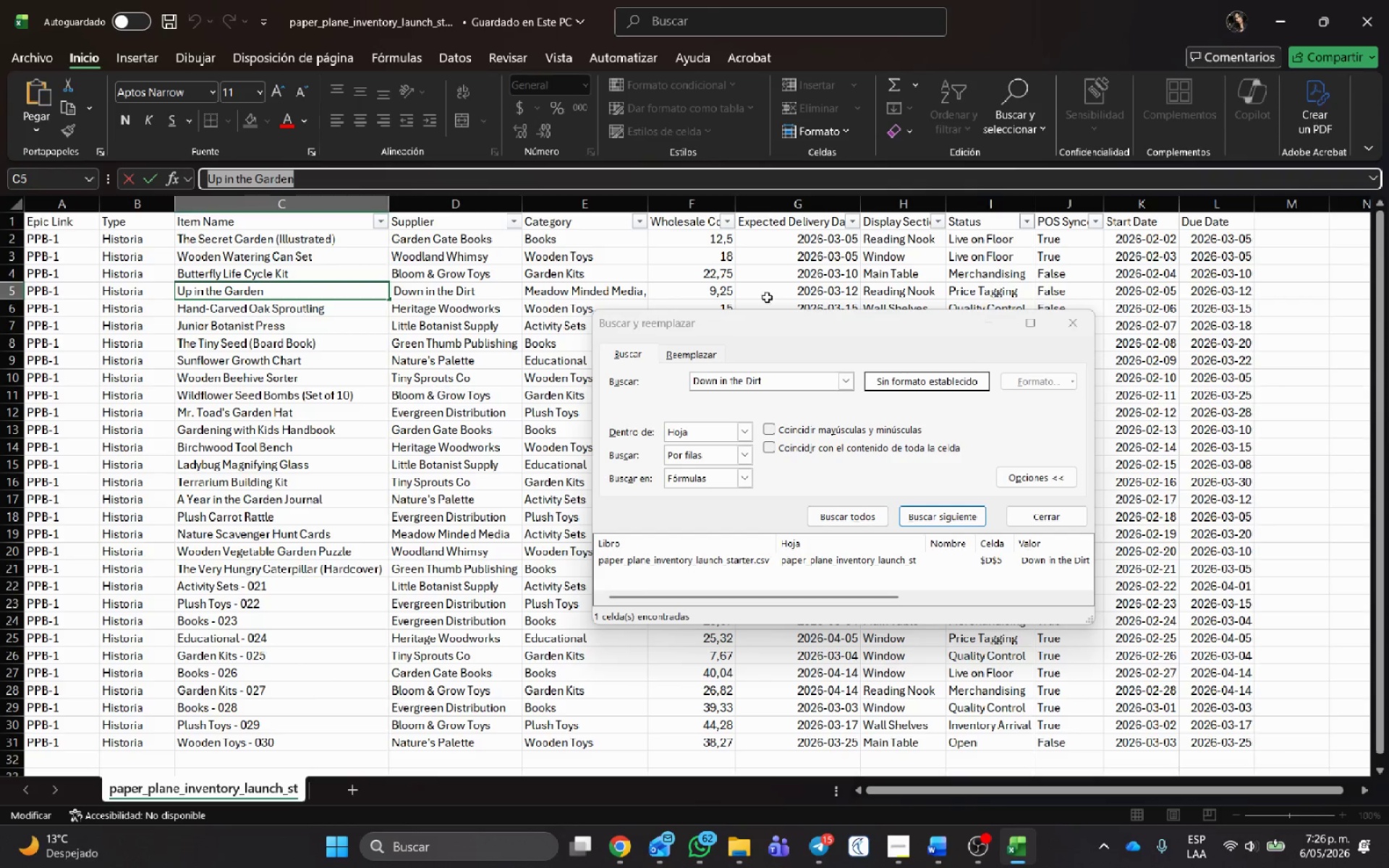 
left_click([1067, 318])
 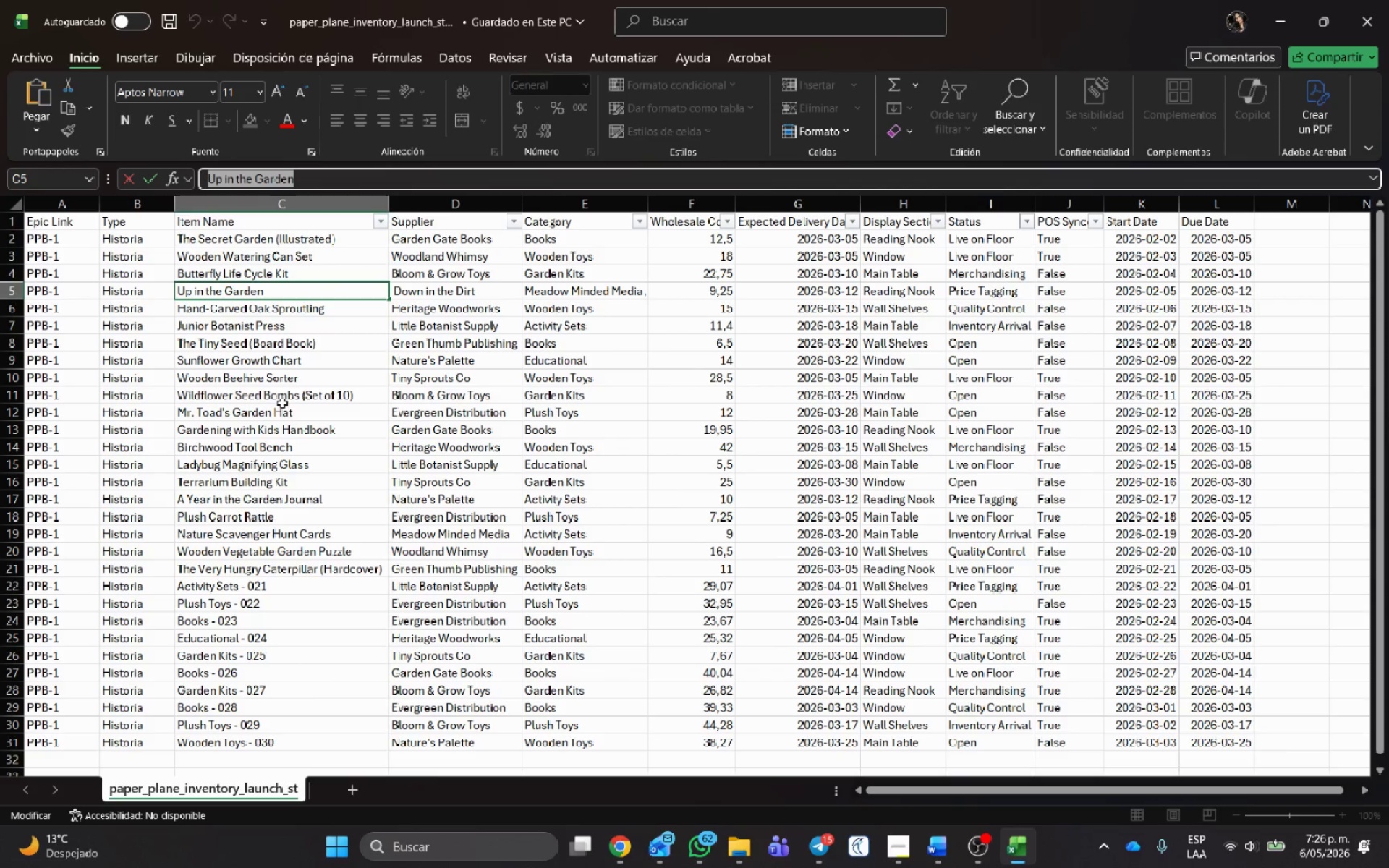 
left_click([286, 401])
 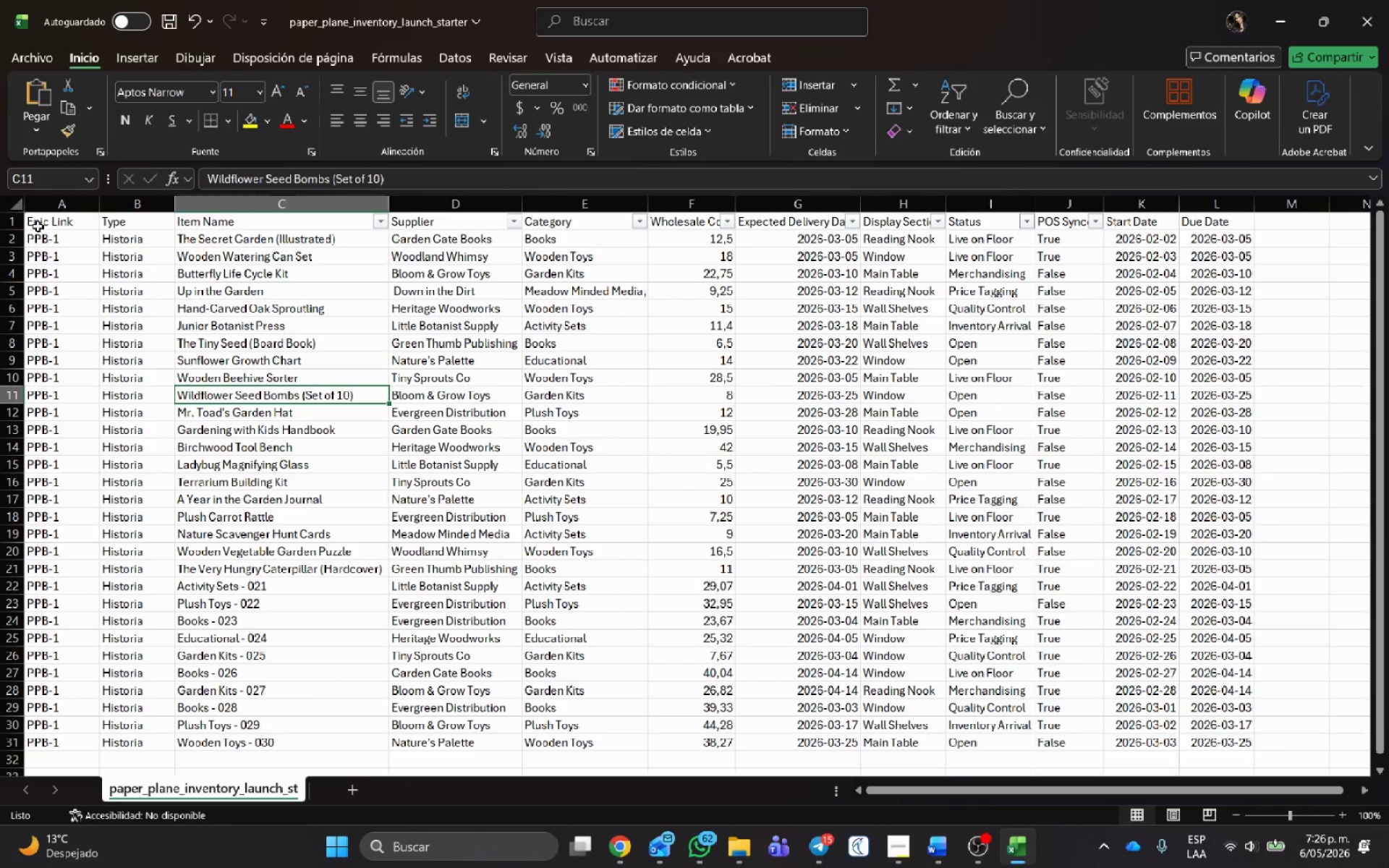 
left_click_drag(start_coordinate=[38, 226], to_coordinate=[78, 726])
 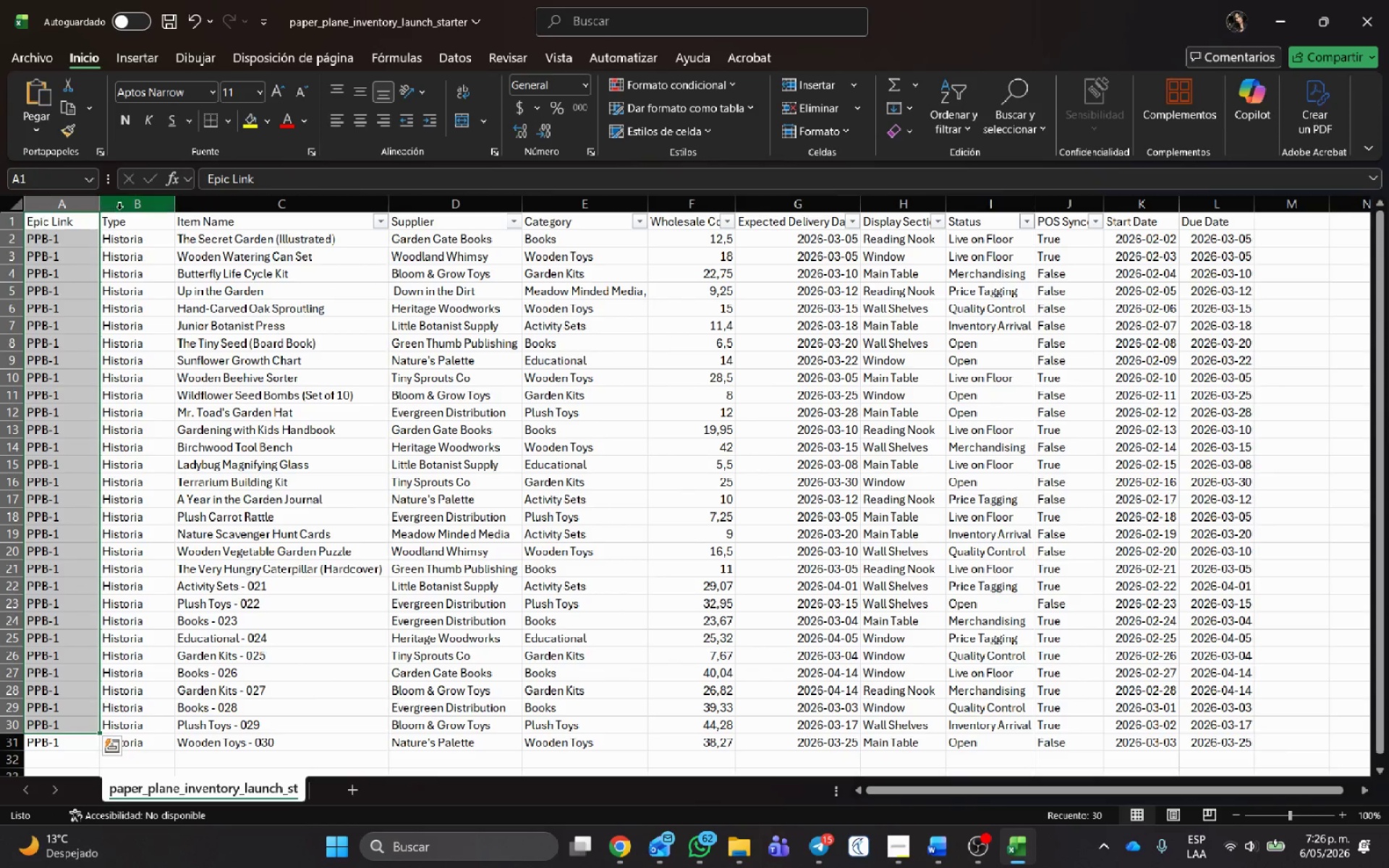 
left_click([132, 212])
 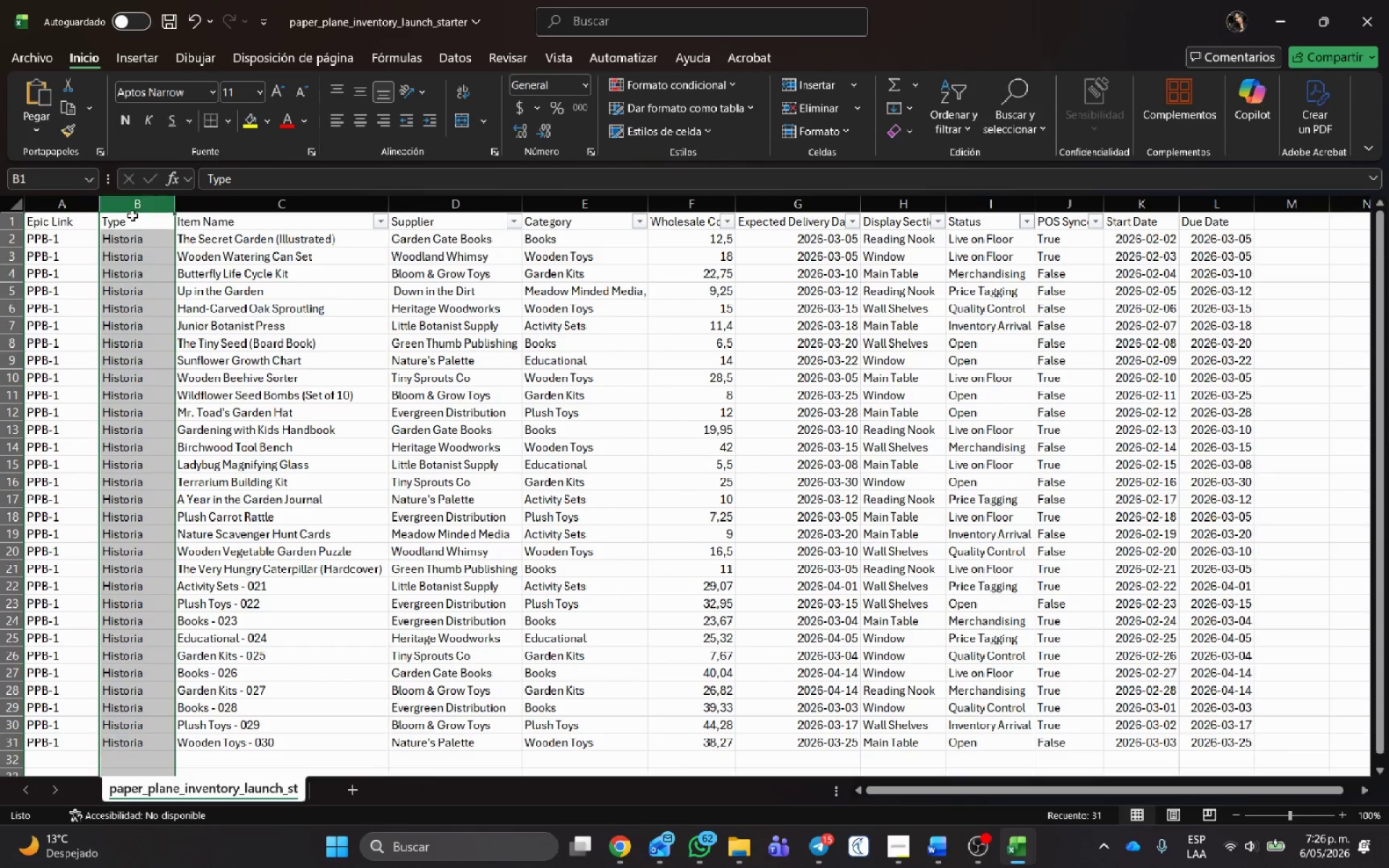 
left_click_drag(start_coordinate=[132, 216], to_coordinate=[145, 455])
 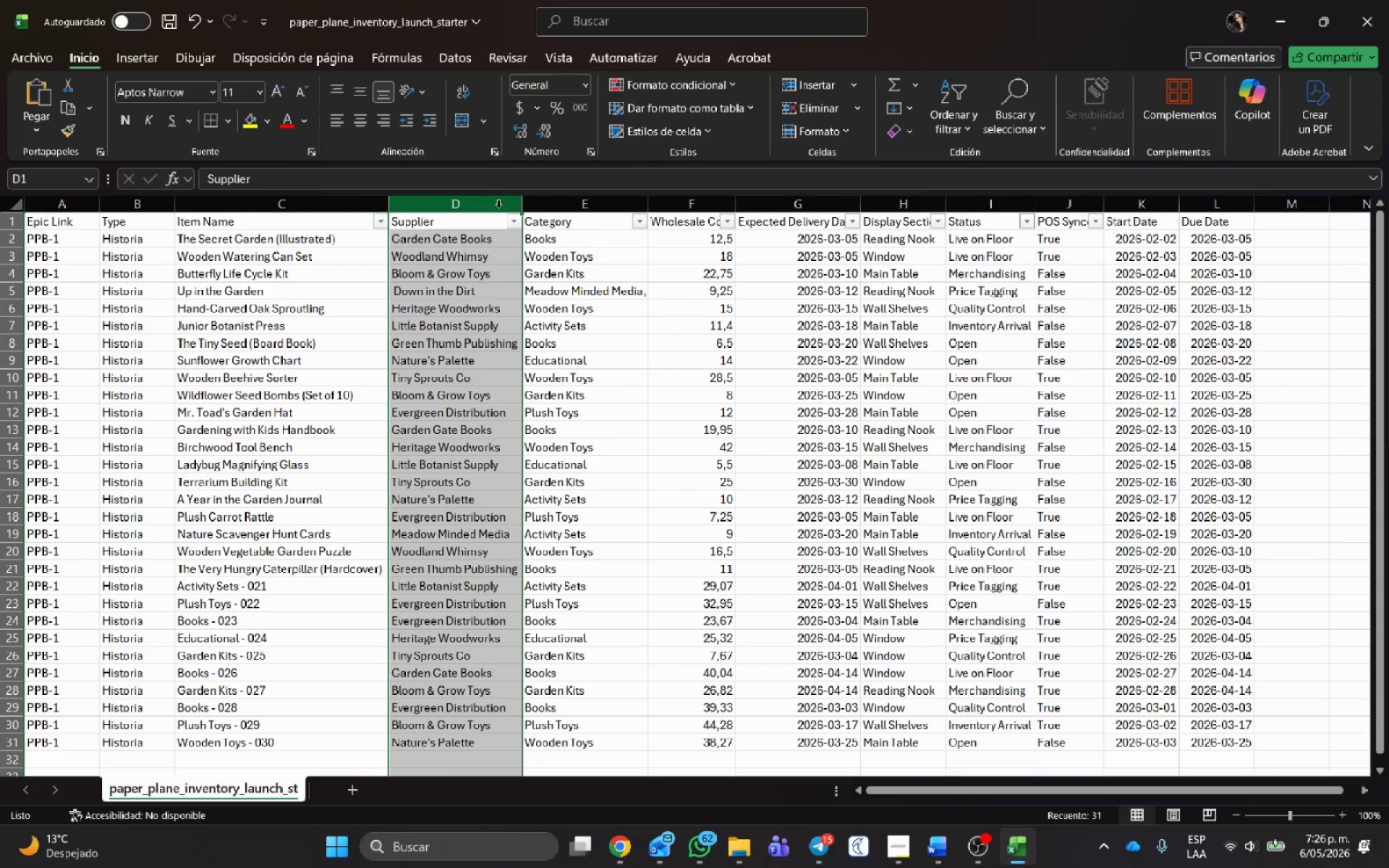 
left_click([596, 204])
 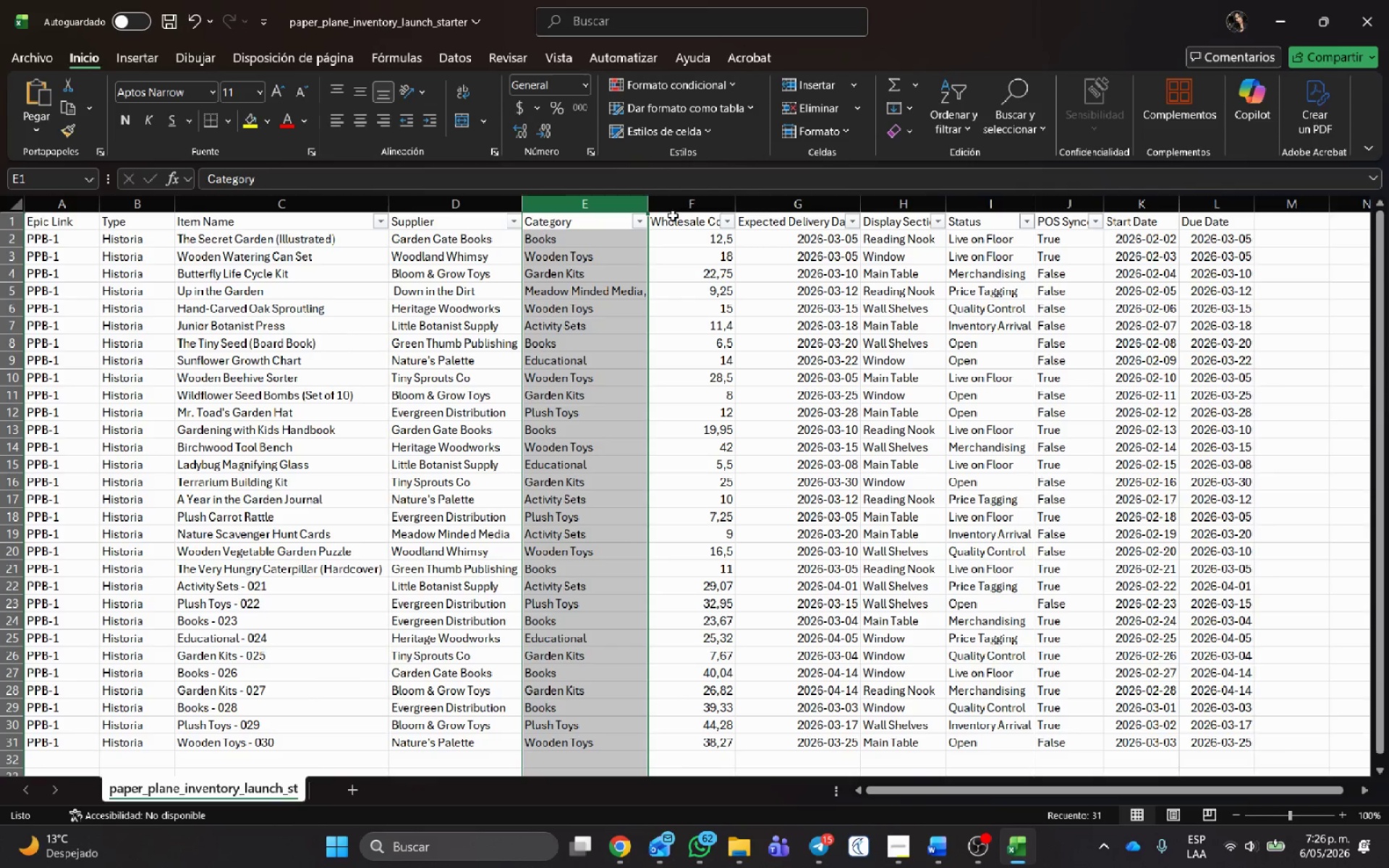 
left_click([674, 208])
 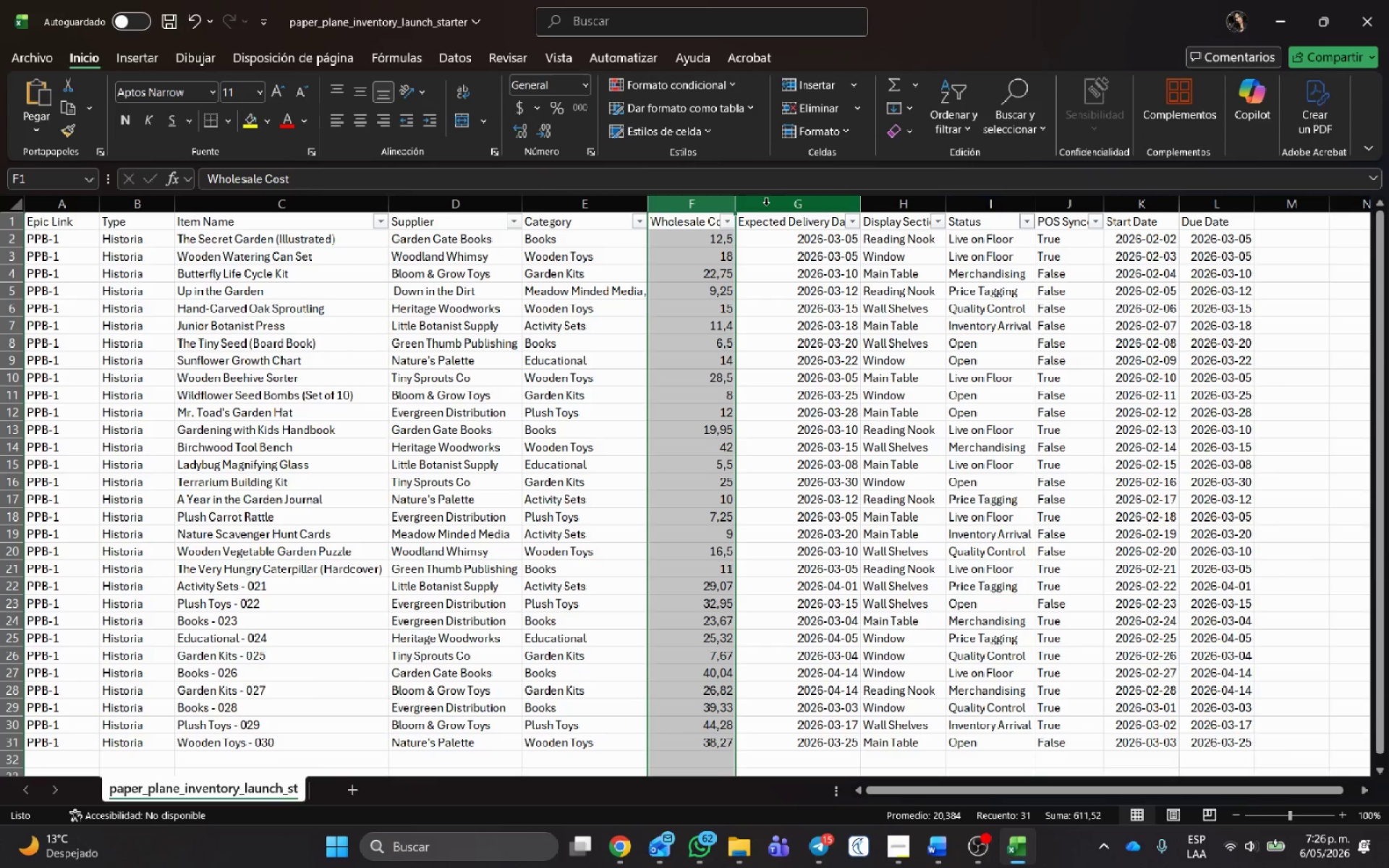 
left_click([768, 205])
 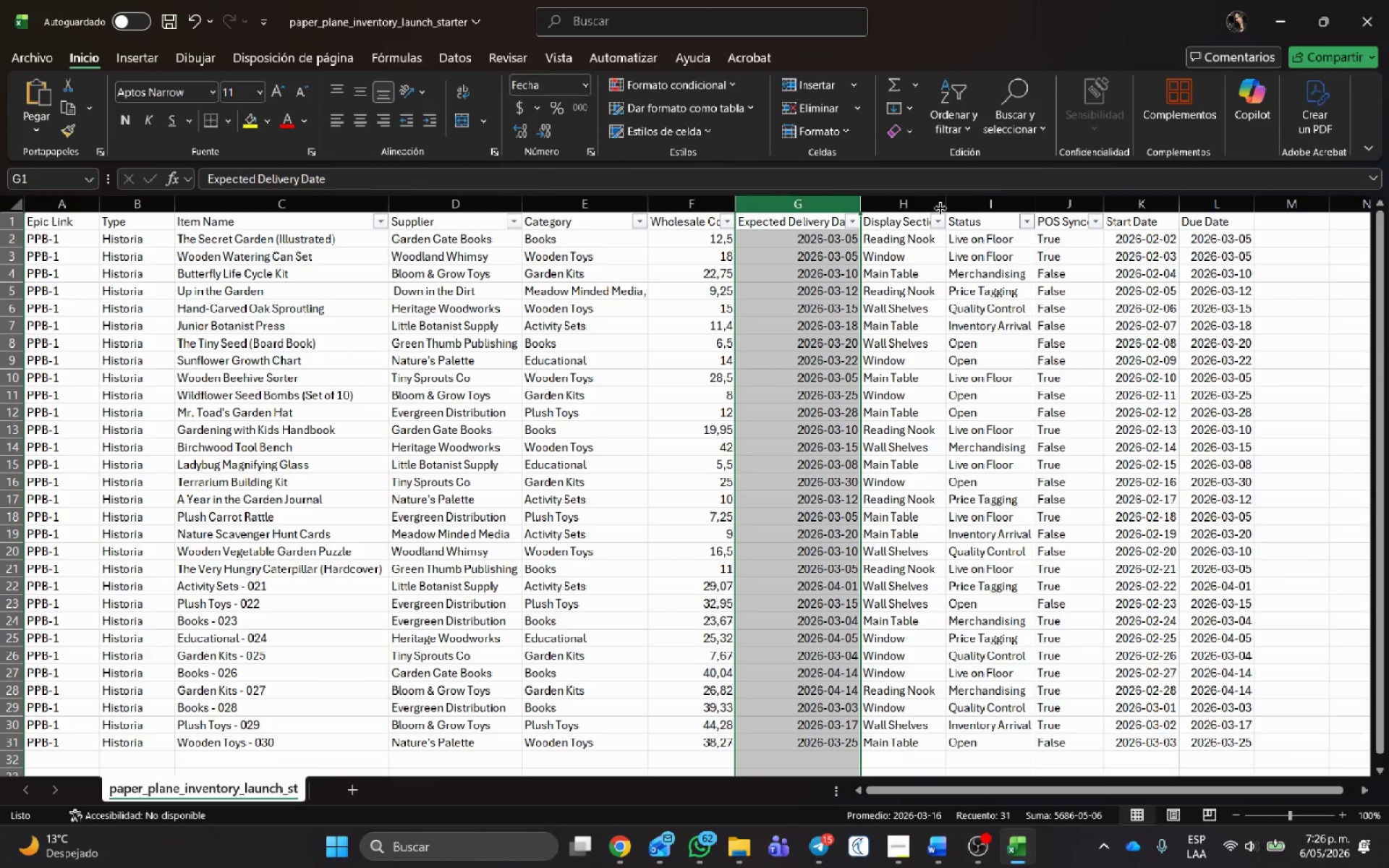 
left_click([925, 207])
 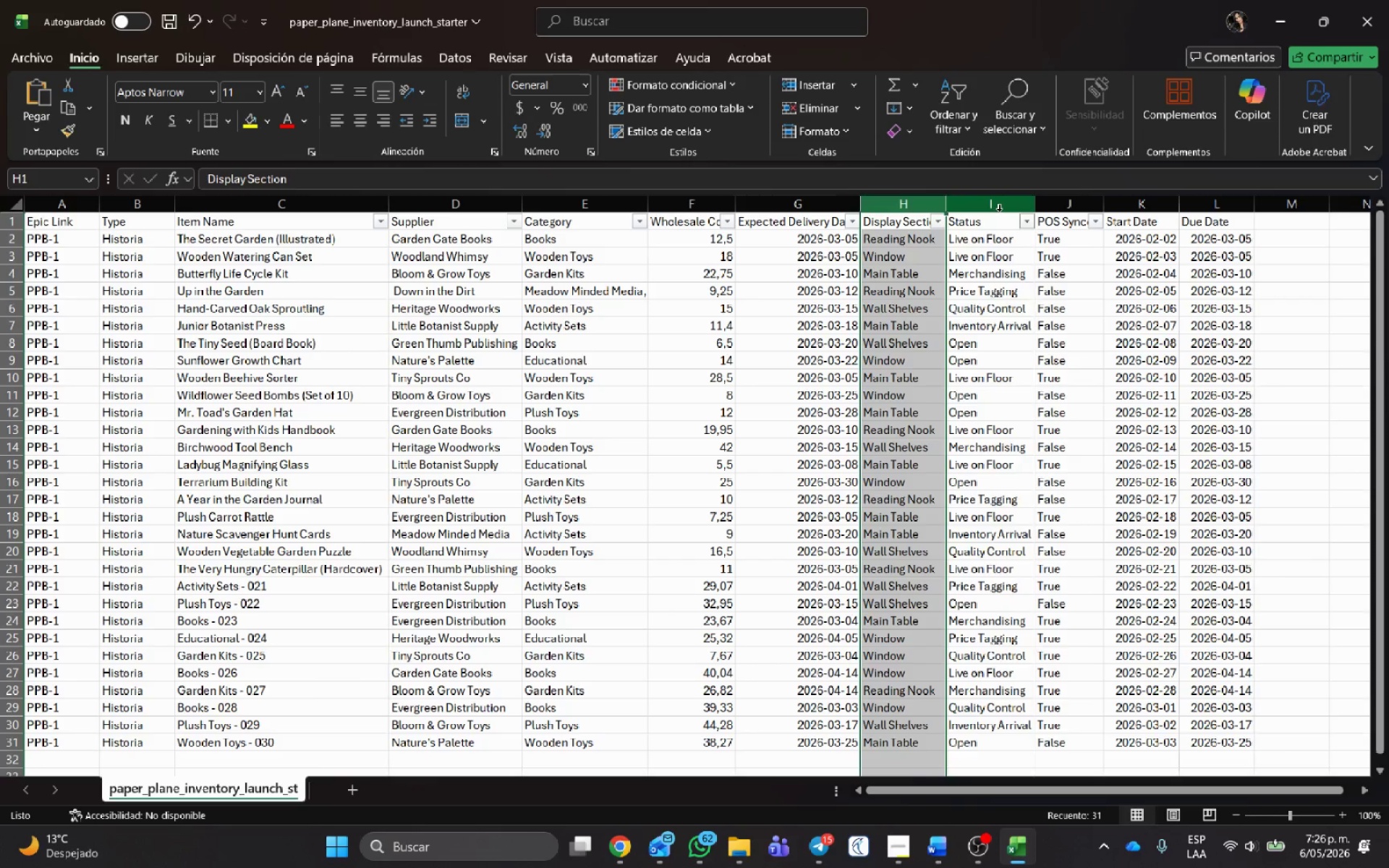 
left_click([999, 211])
 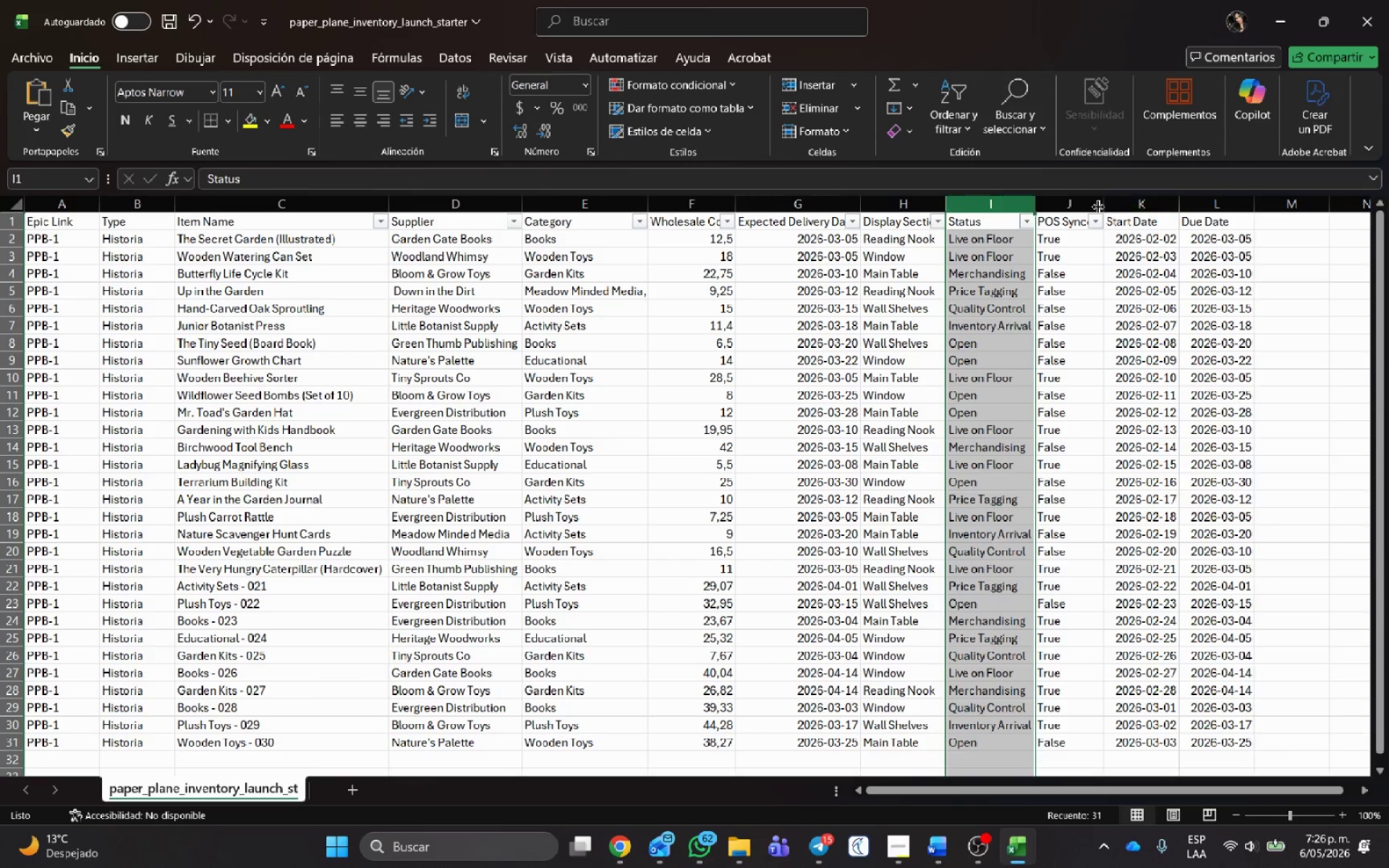 
left_click([1069, 203])
 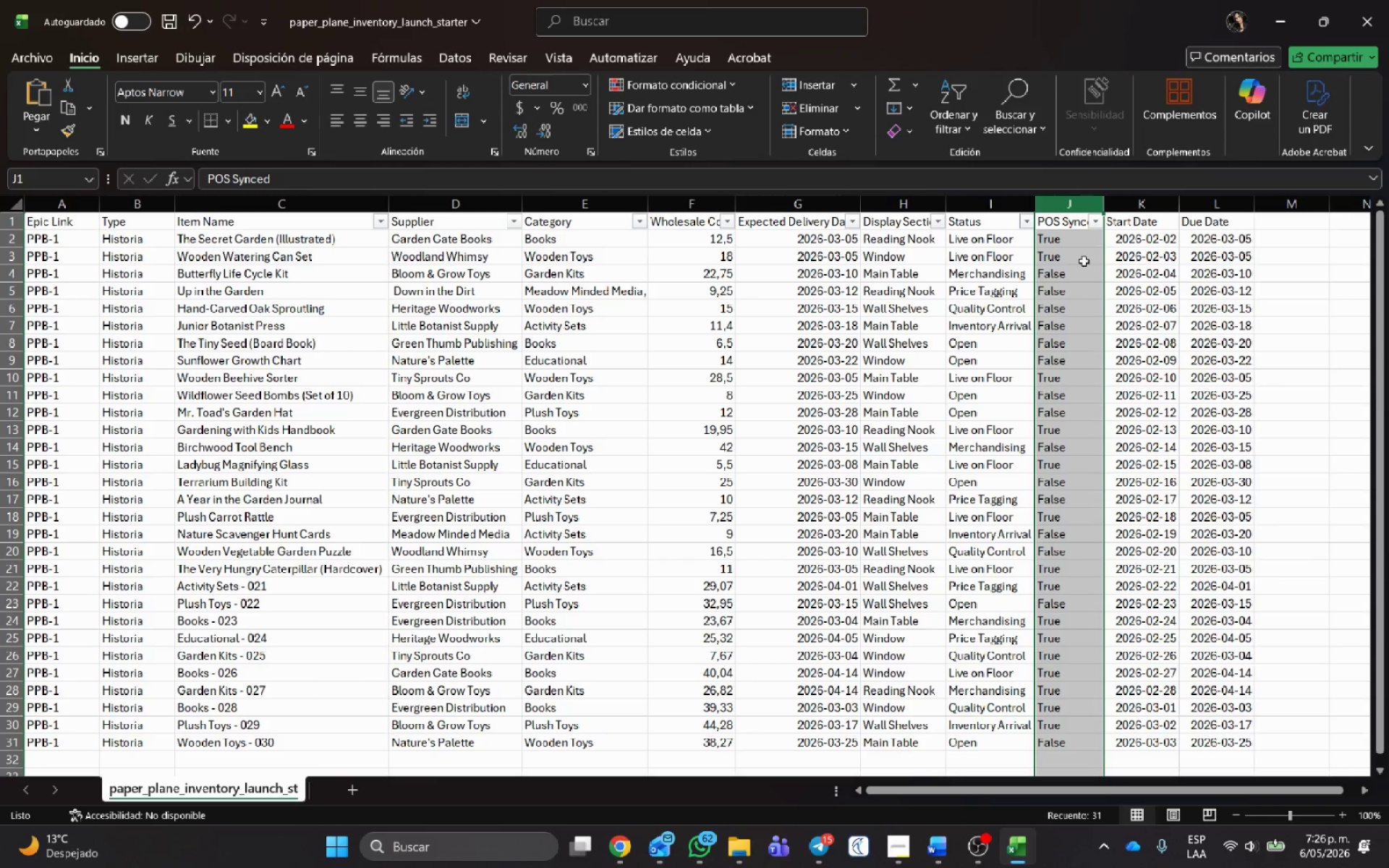 
key(Alt+Tab)
 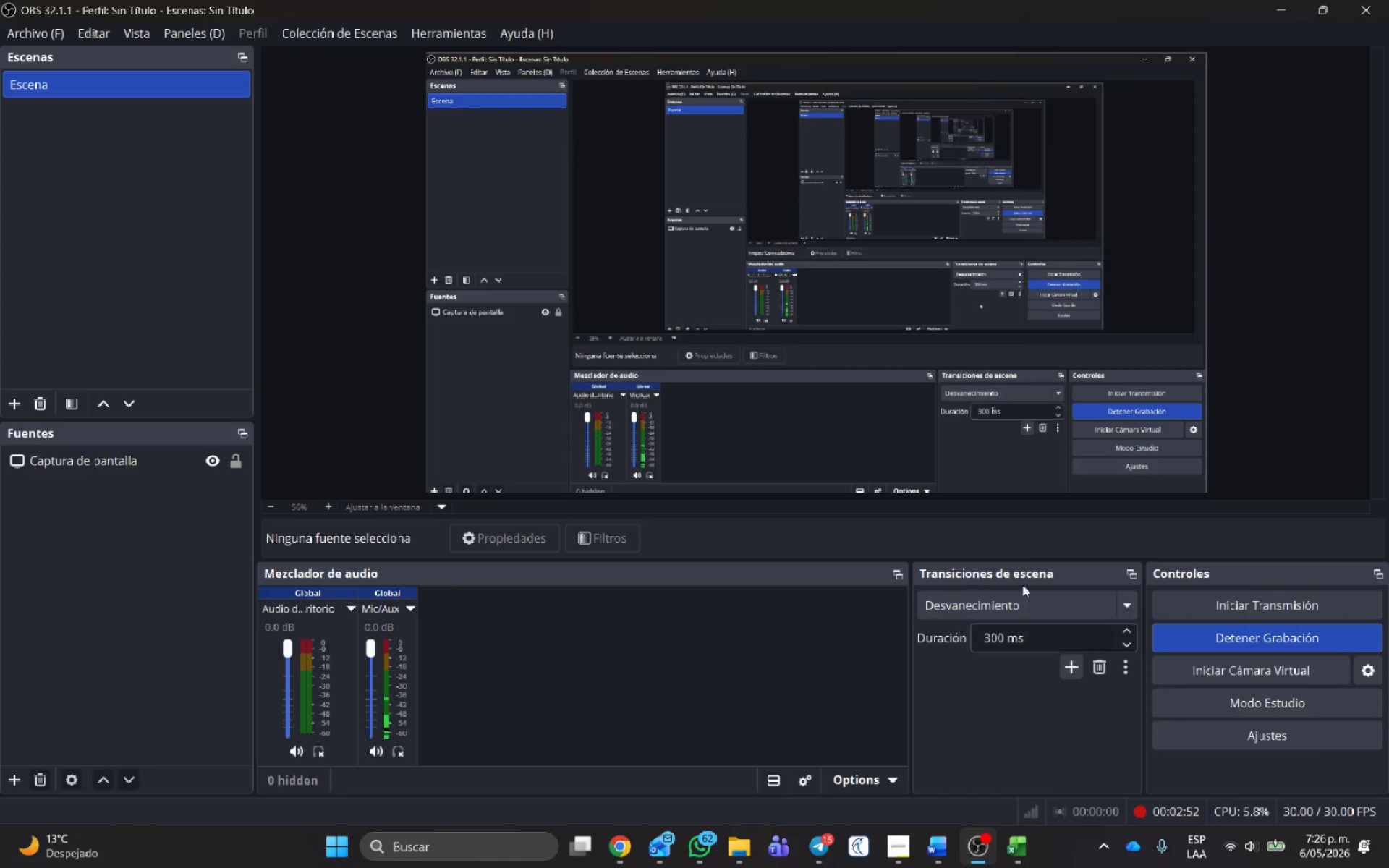 
wait(5.03)
 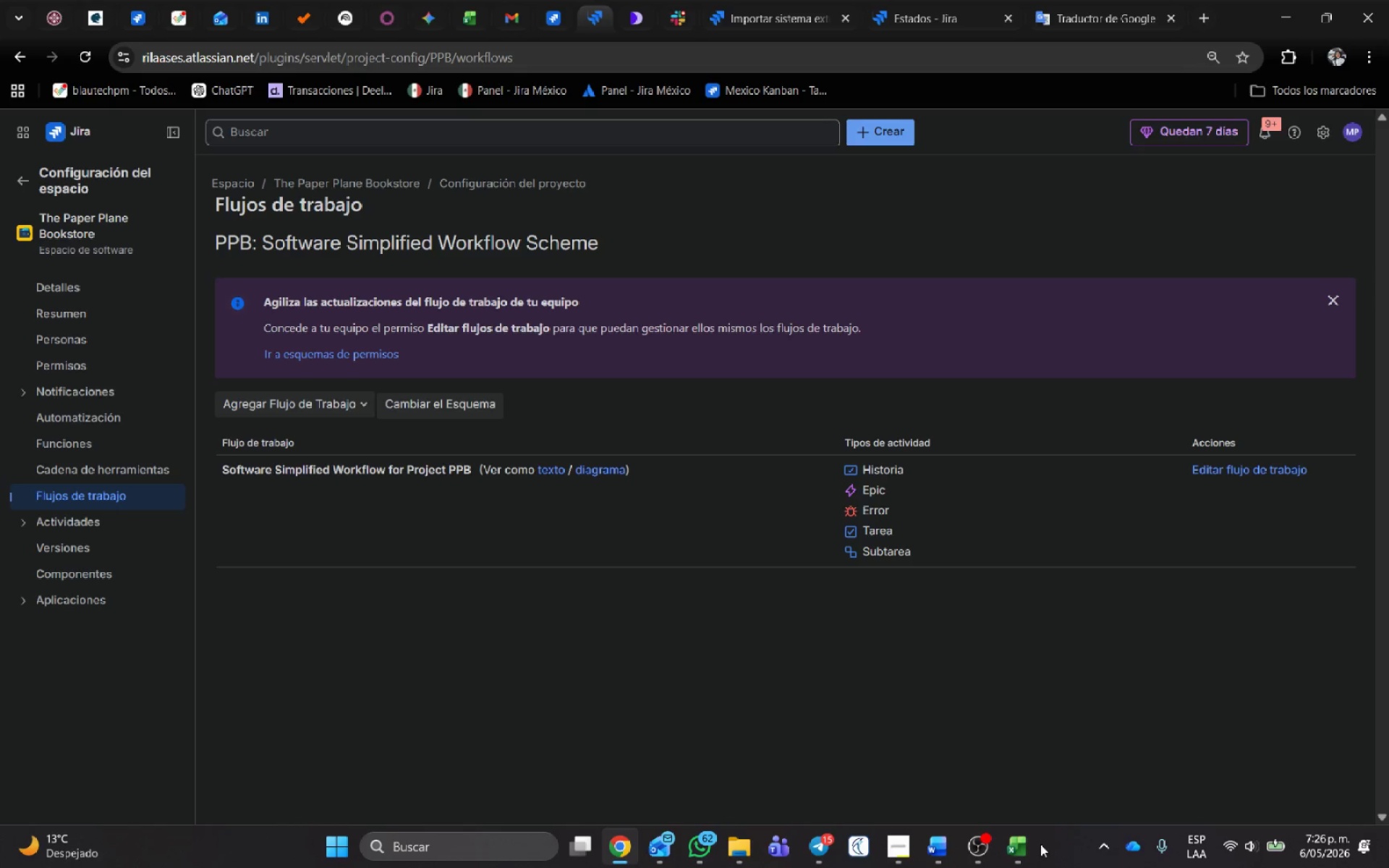 
left_click([1266, 634])
 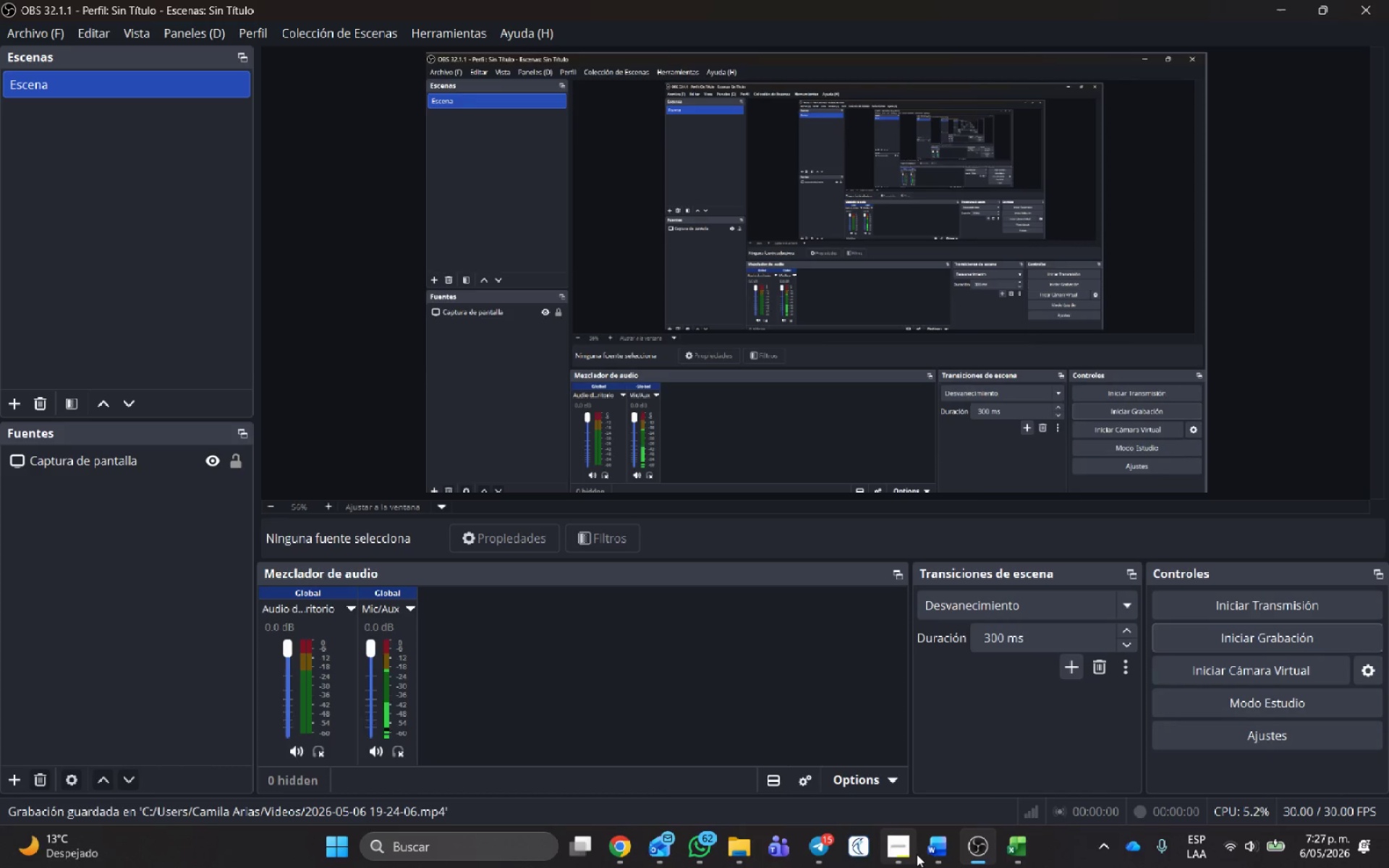 
left_click([904, 744])